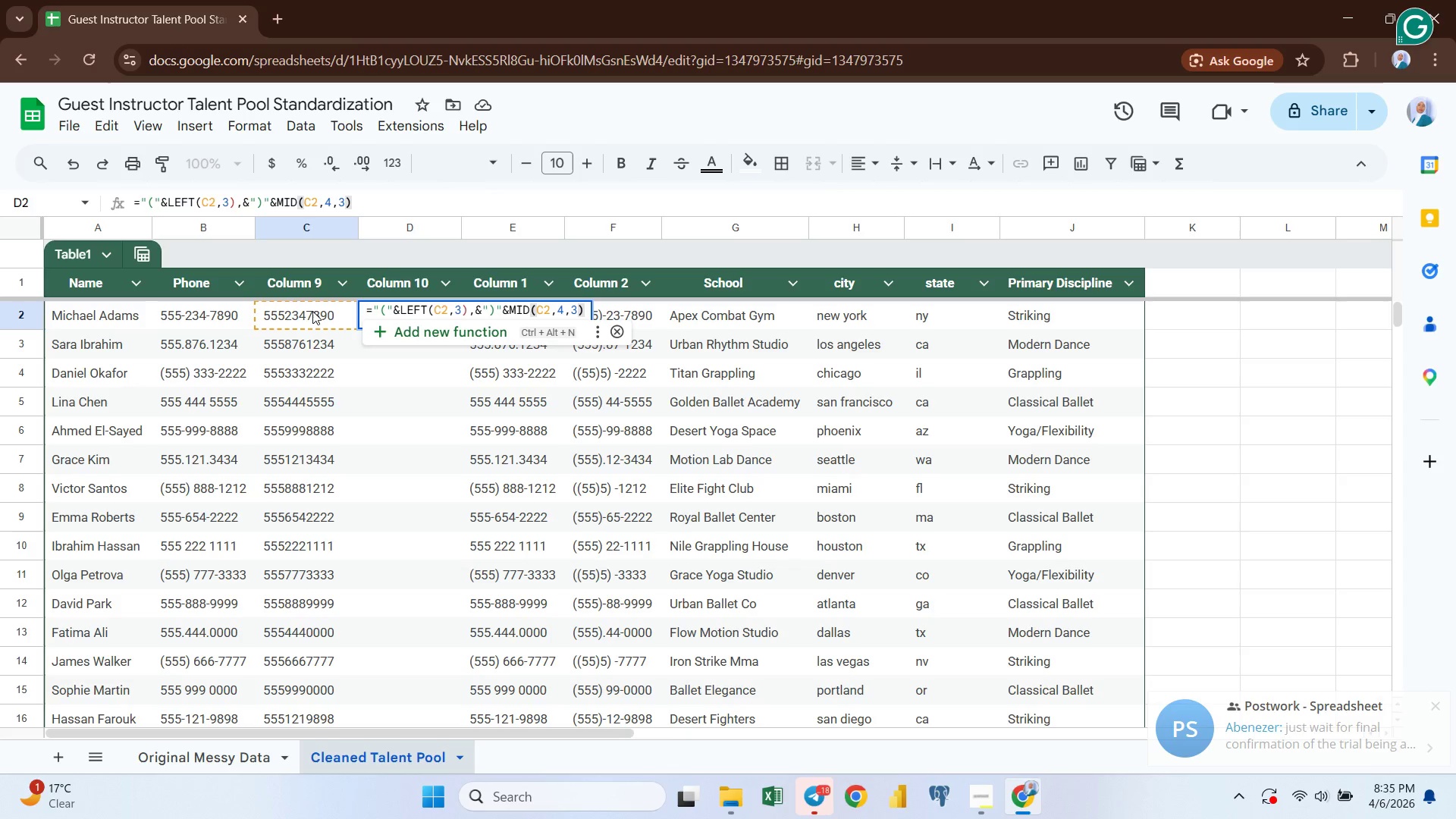 
key(Shift+7)
 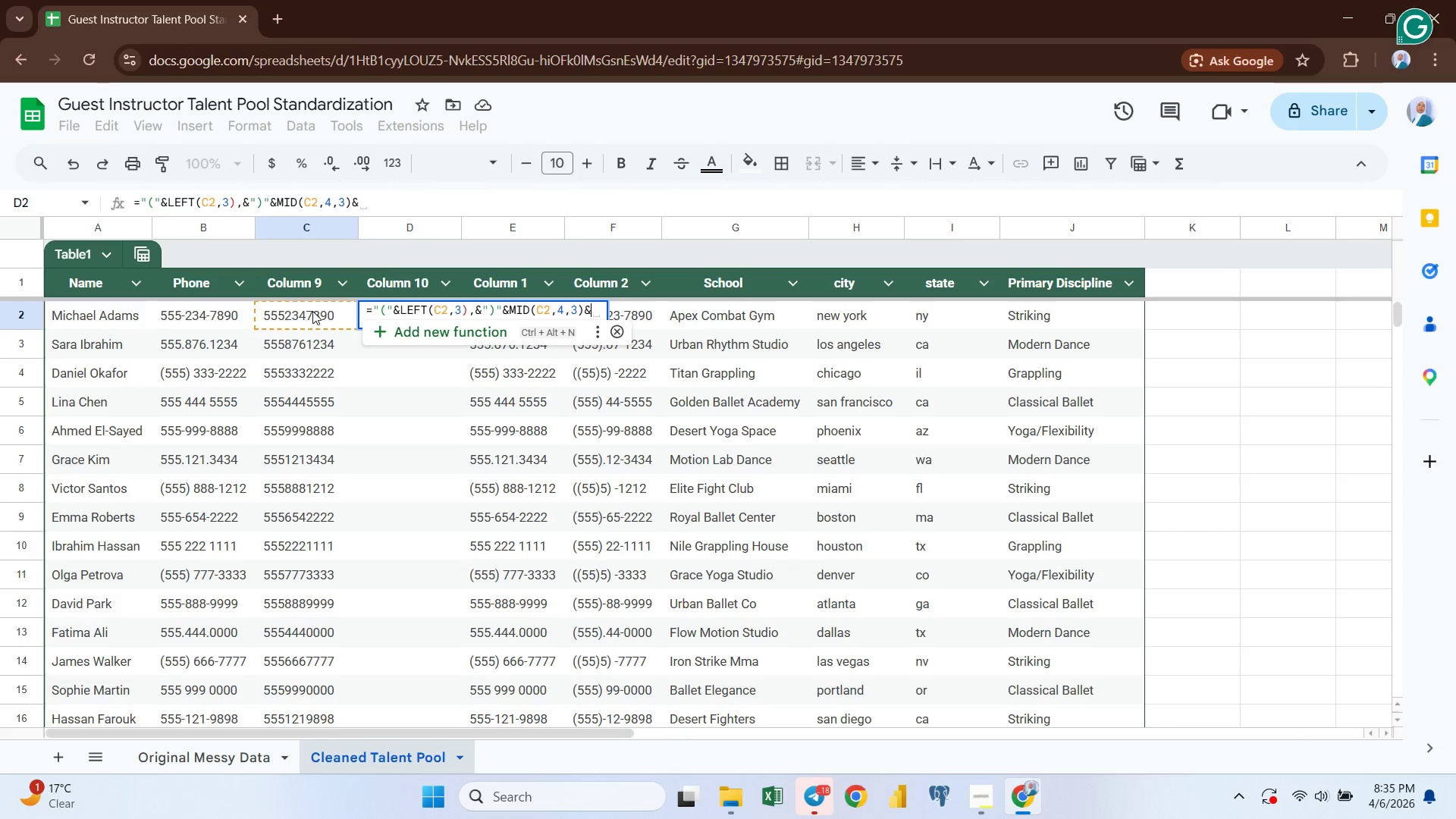 
key(Shift+Quote)
 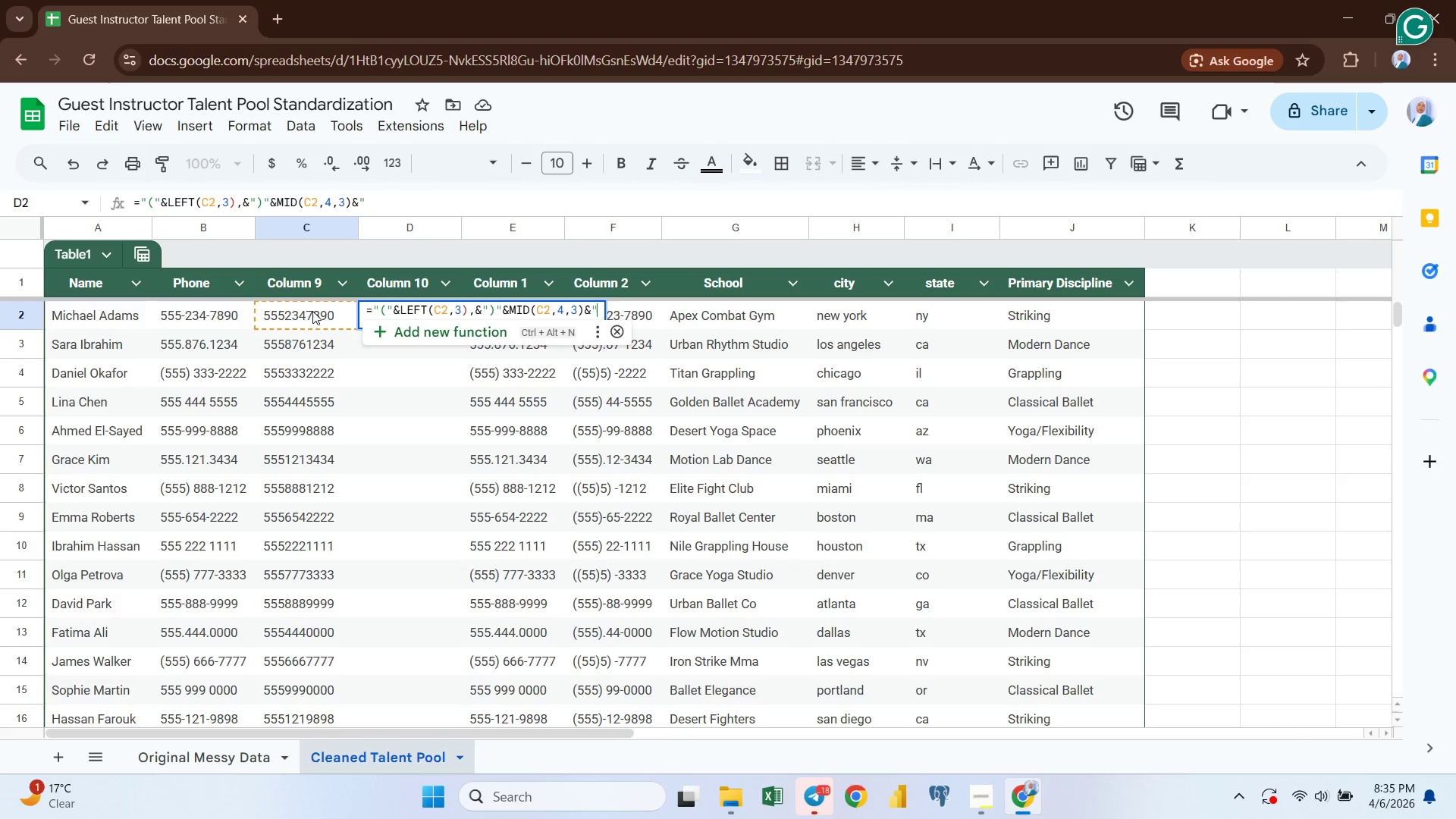 
key(Minus)
 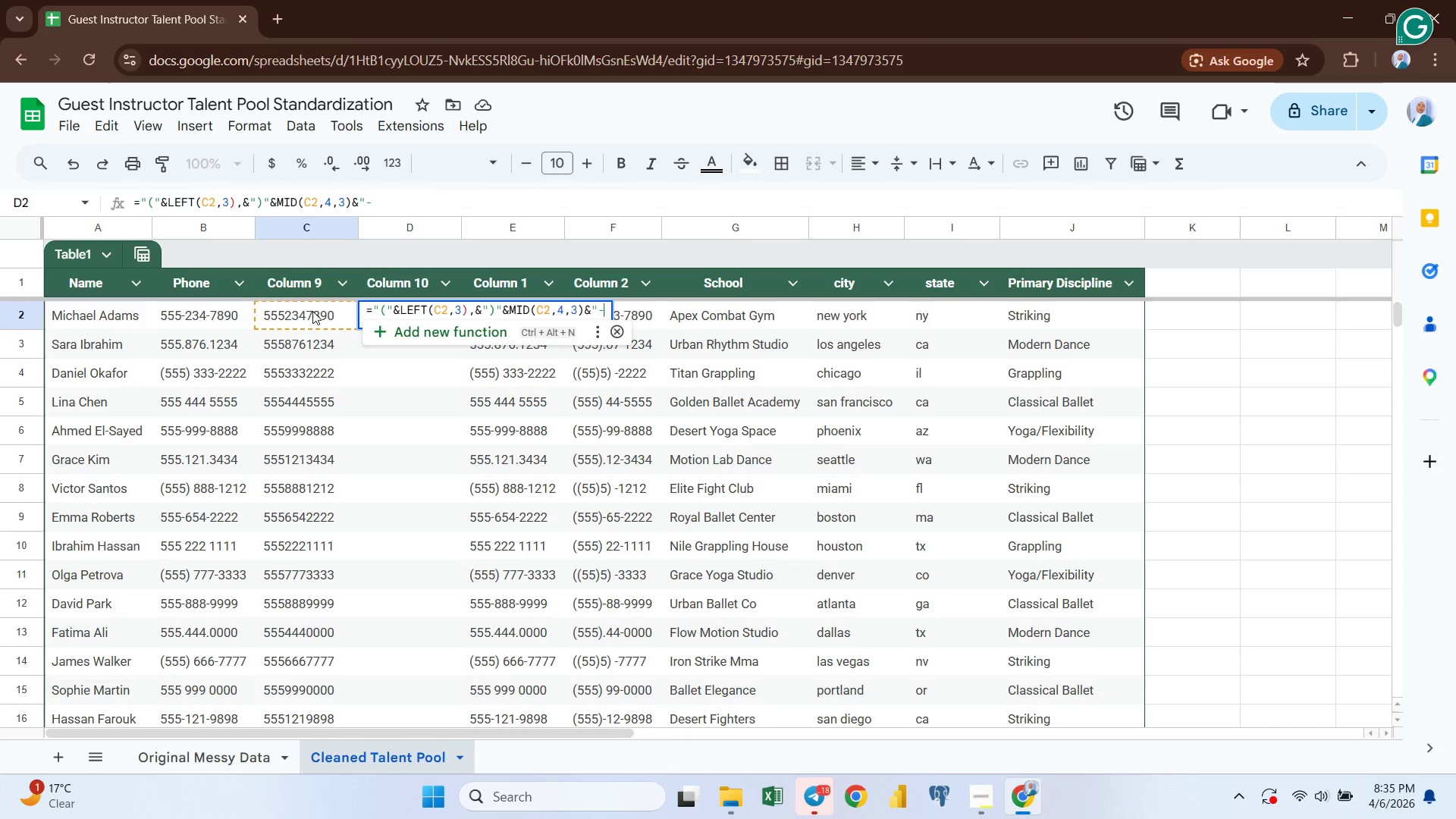 
key(Shift+Quote)
 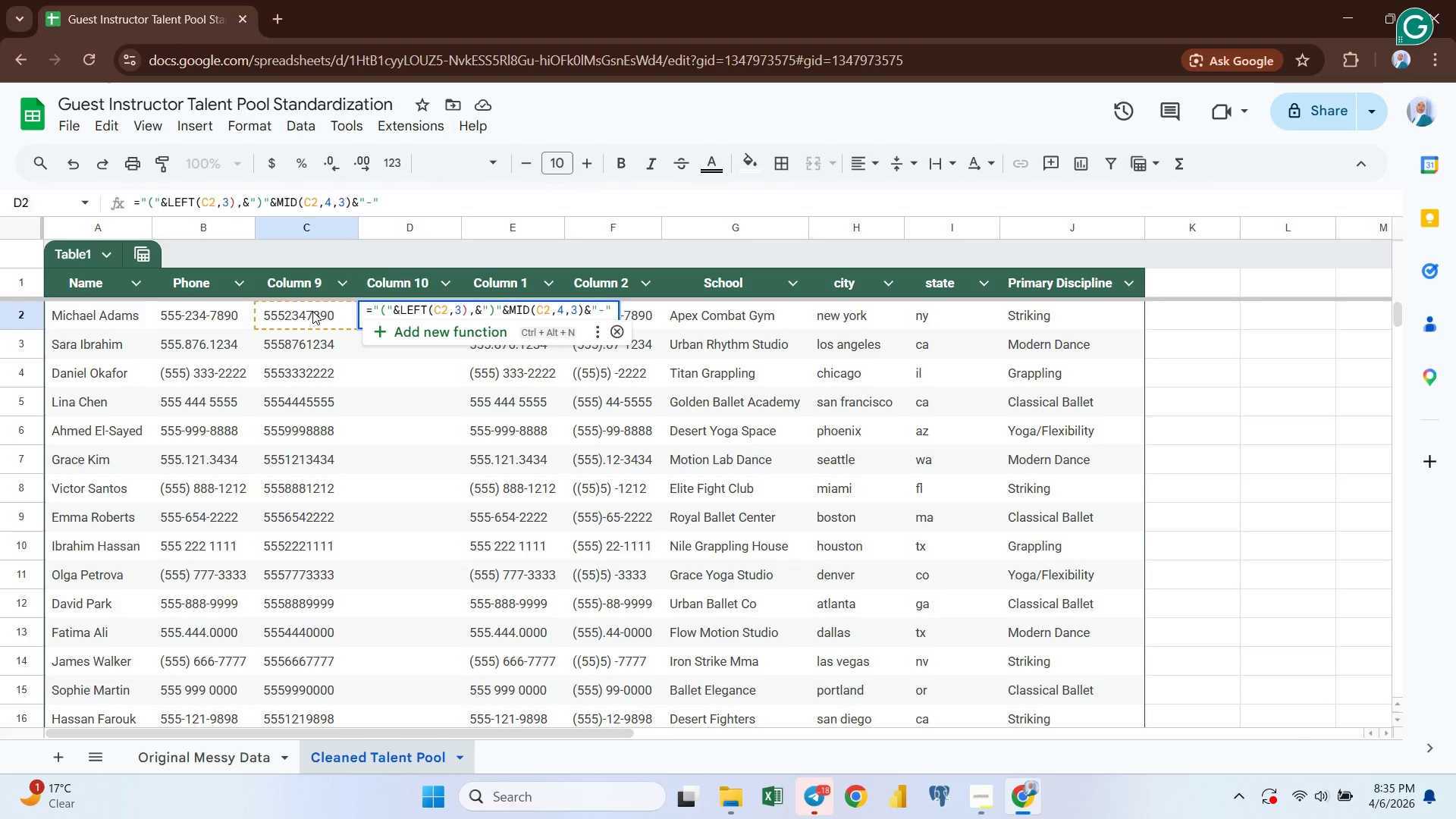 
type(ri)
 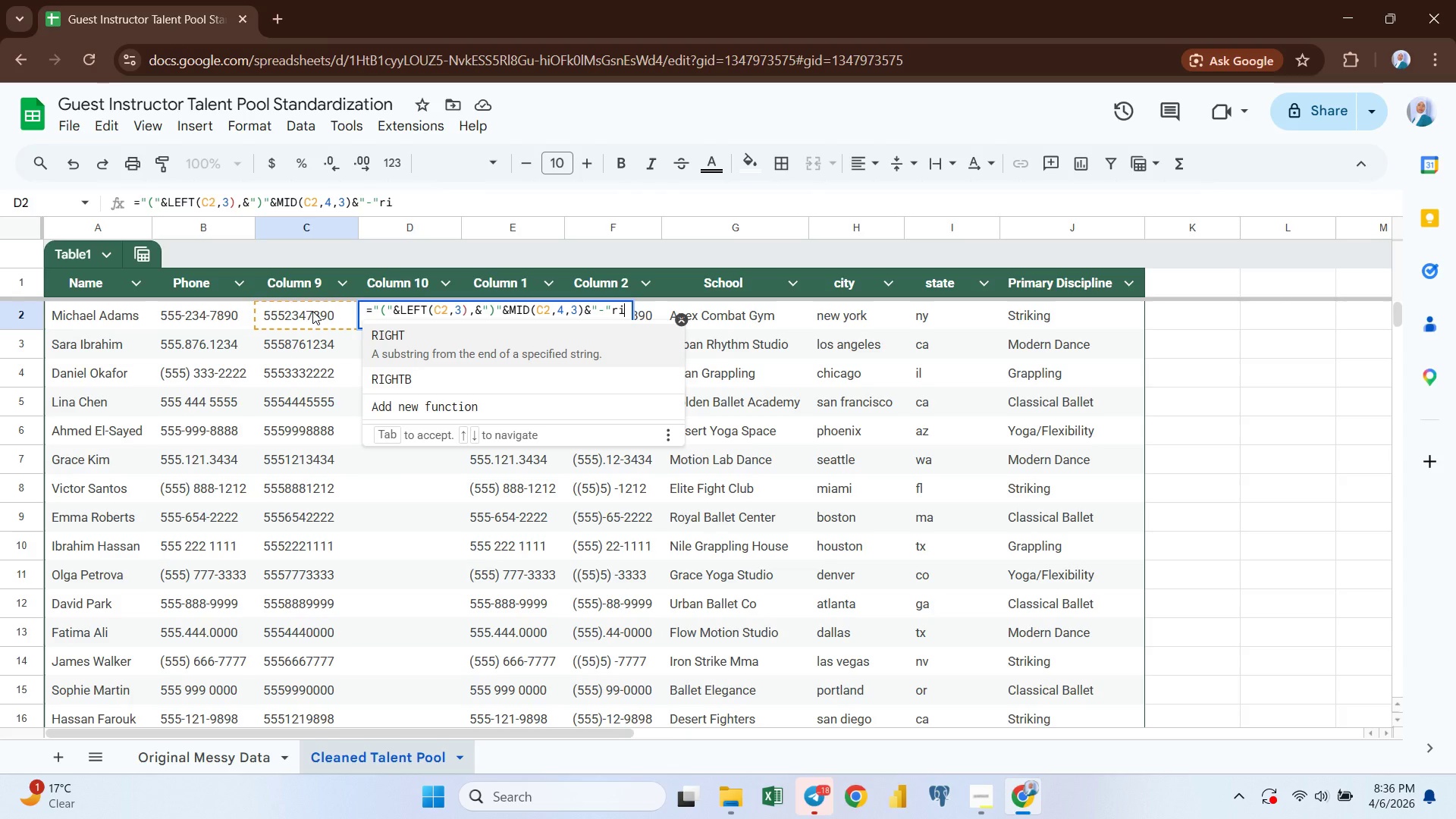 
key(Enter)
 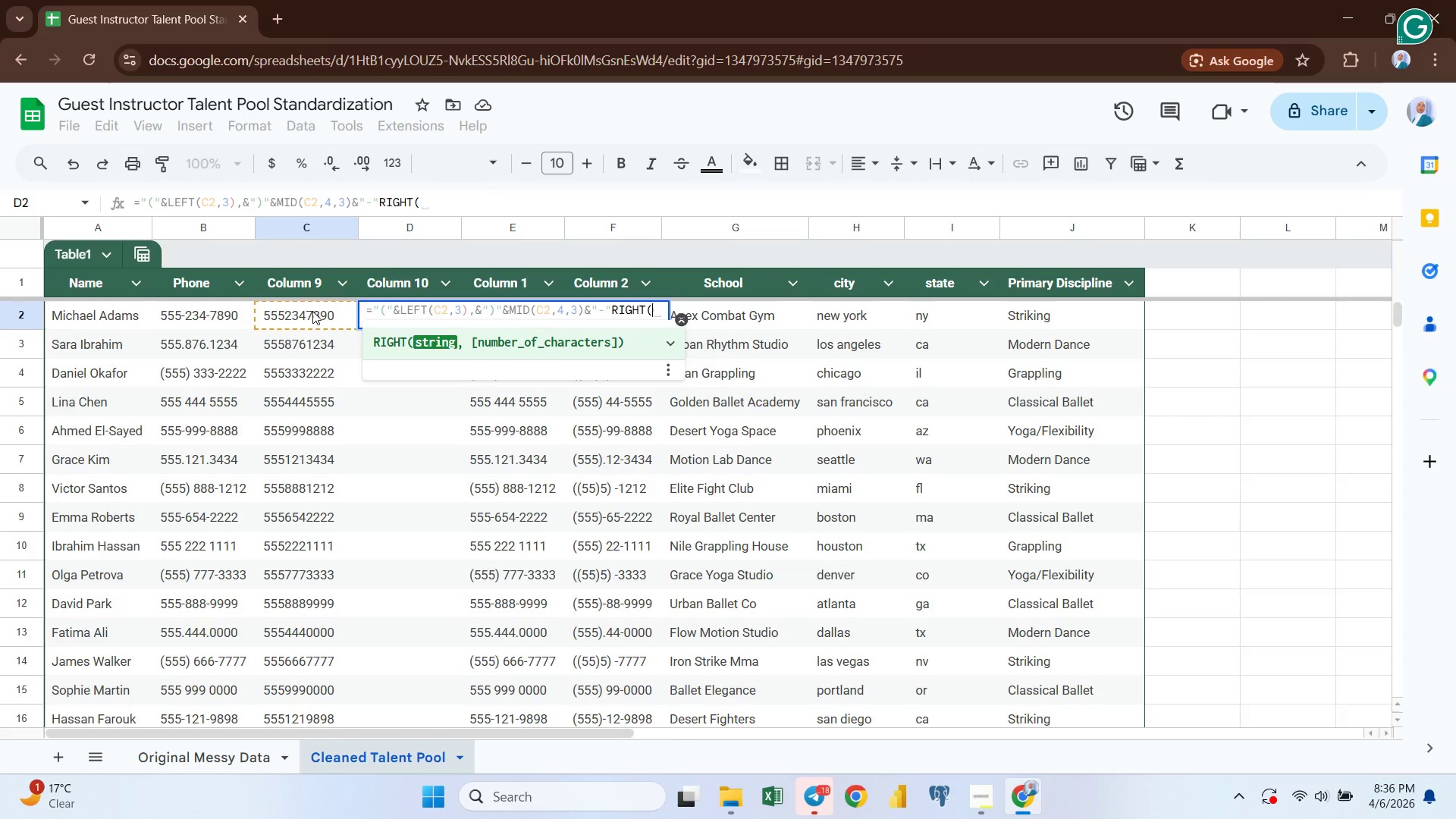 
key(Shift+9)
 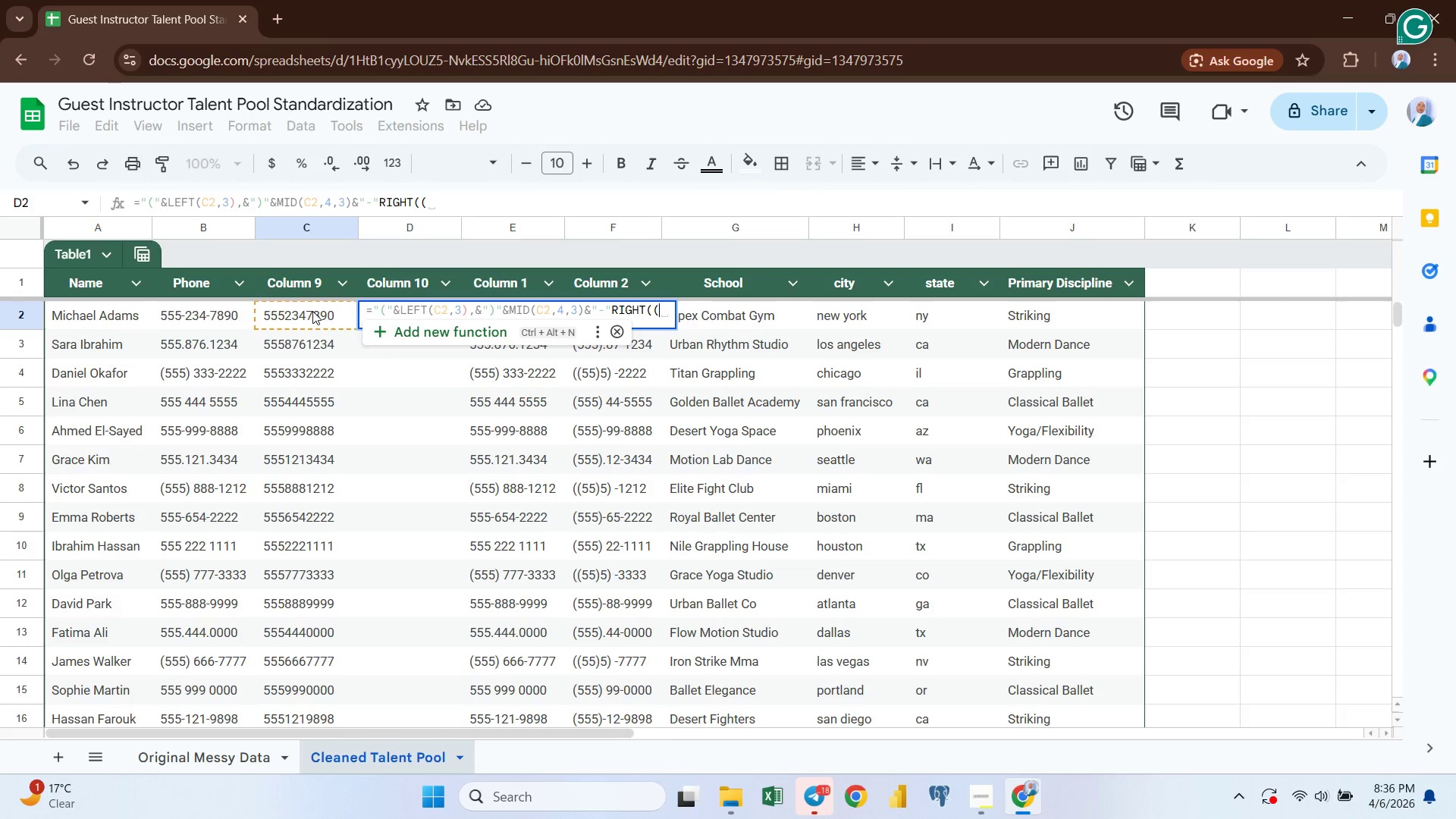 
key(Backspace)
 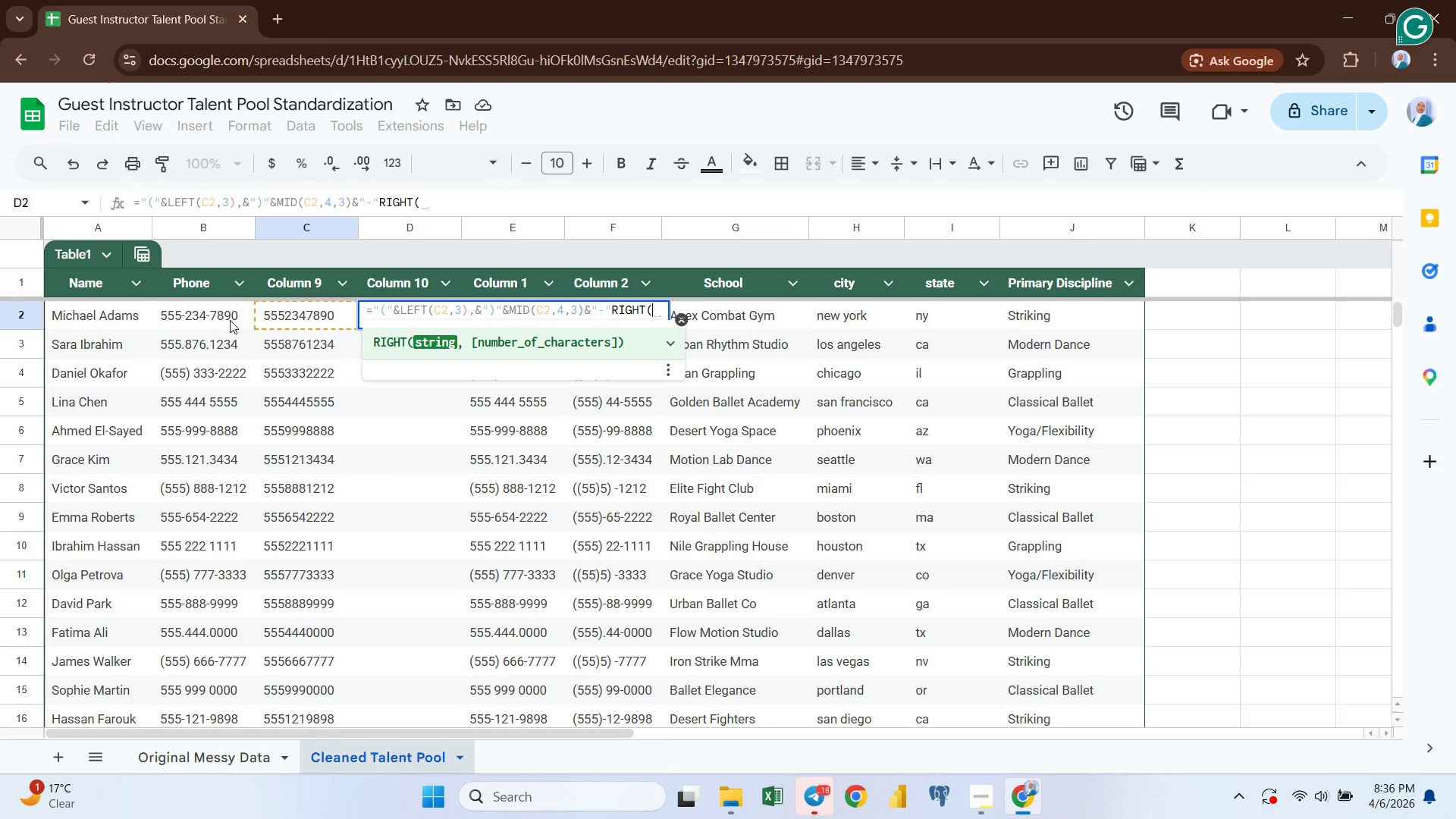 
left_click([278, 318])
 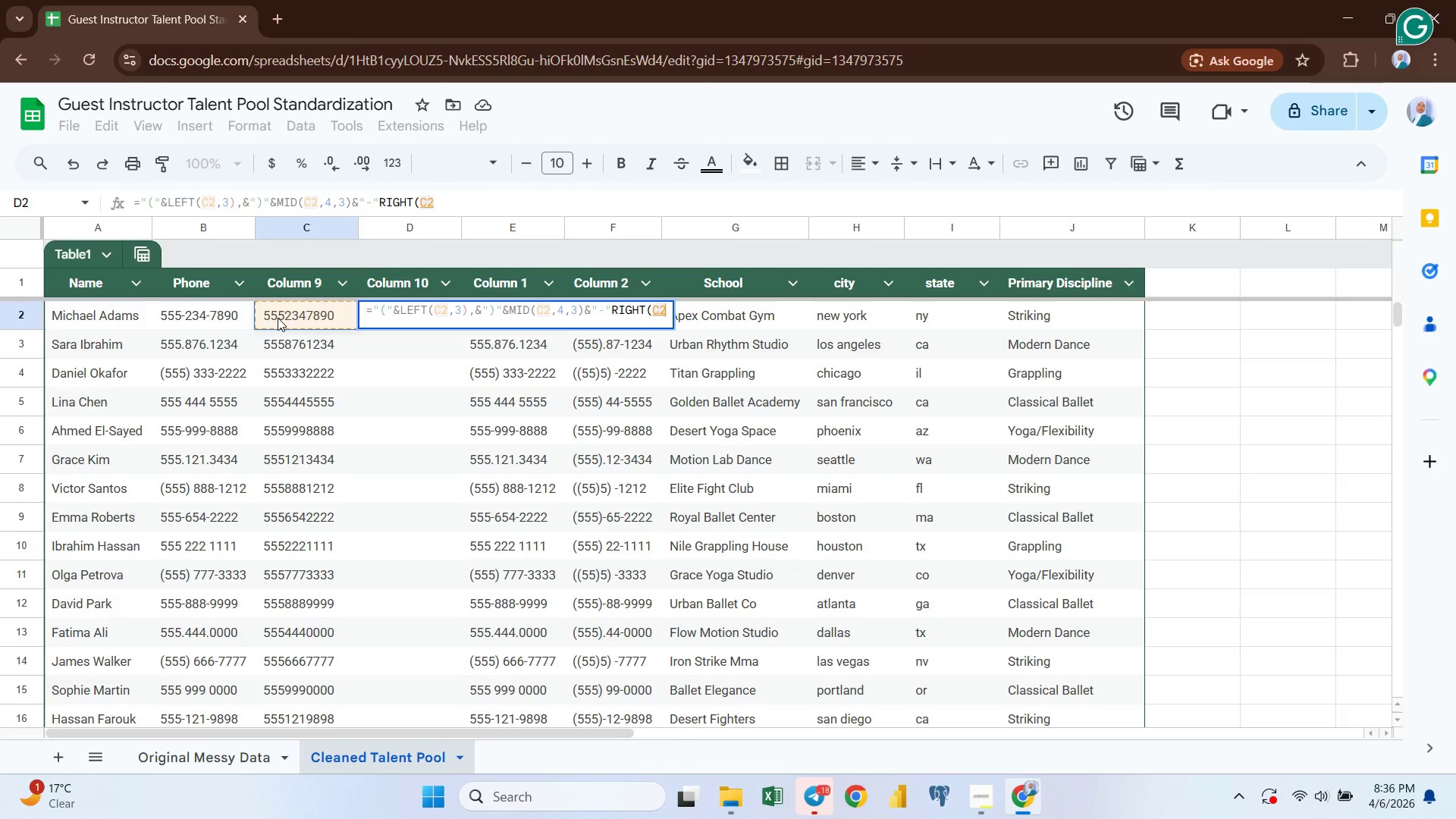 
type(,4))
 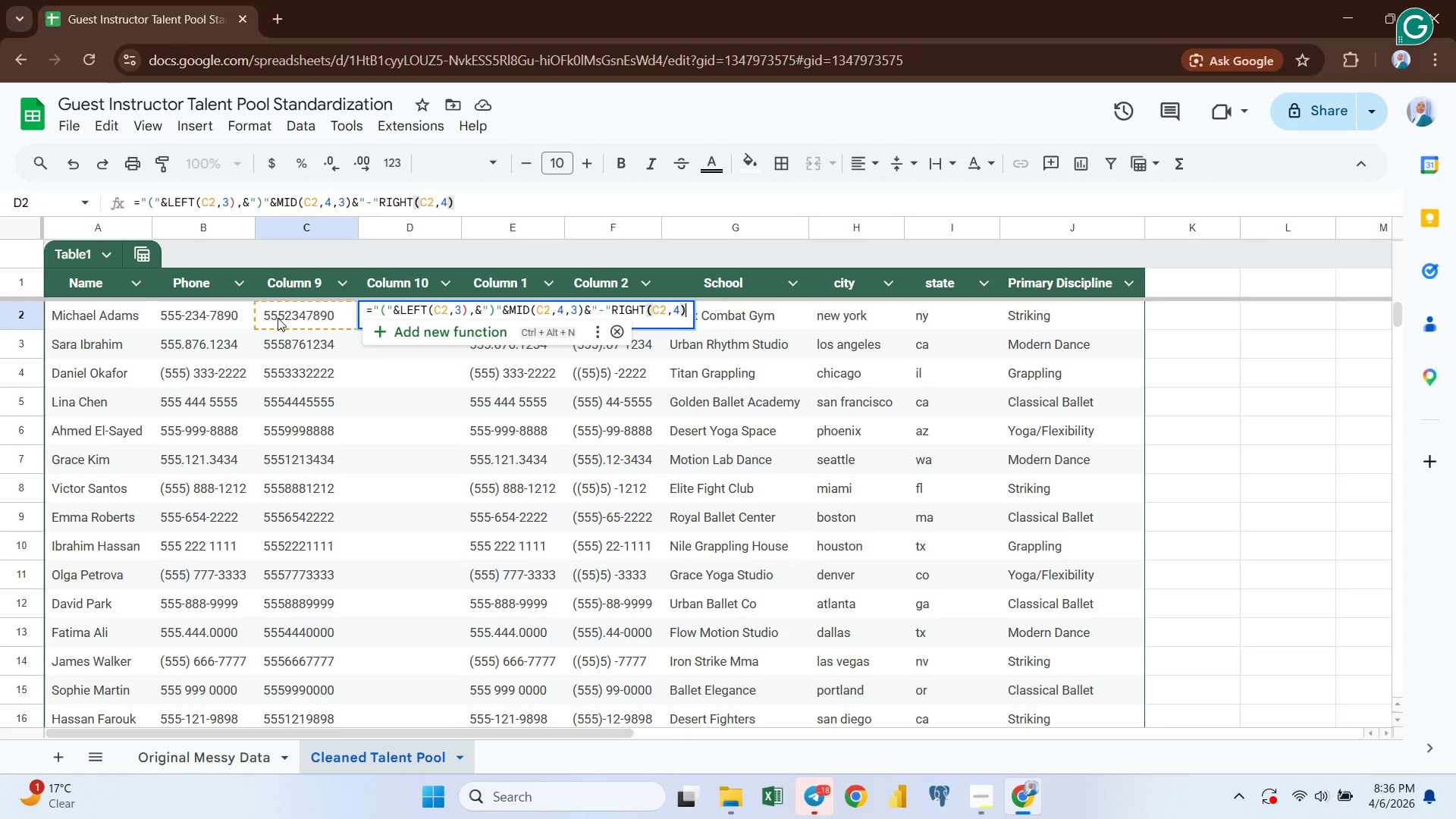 
key(Enter)
 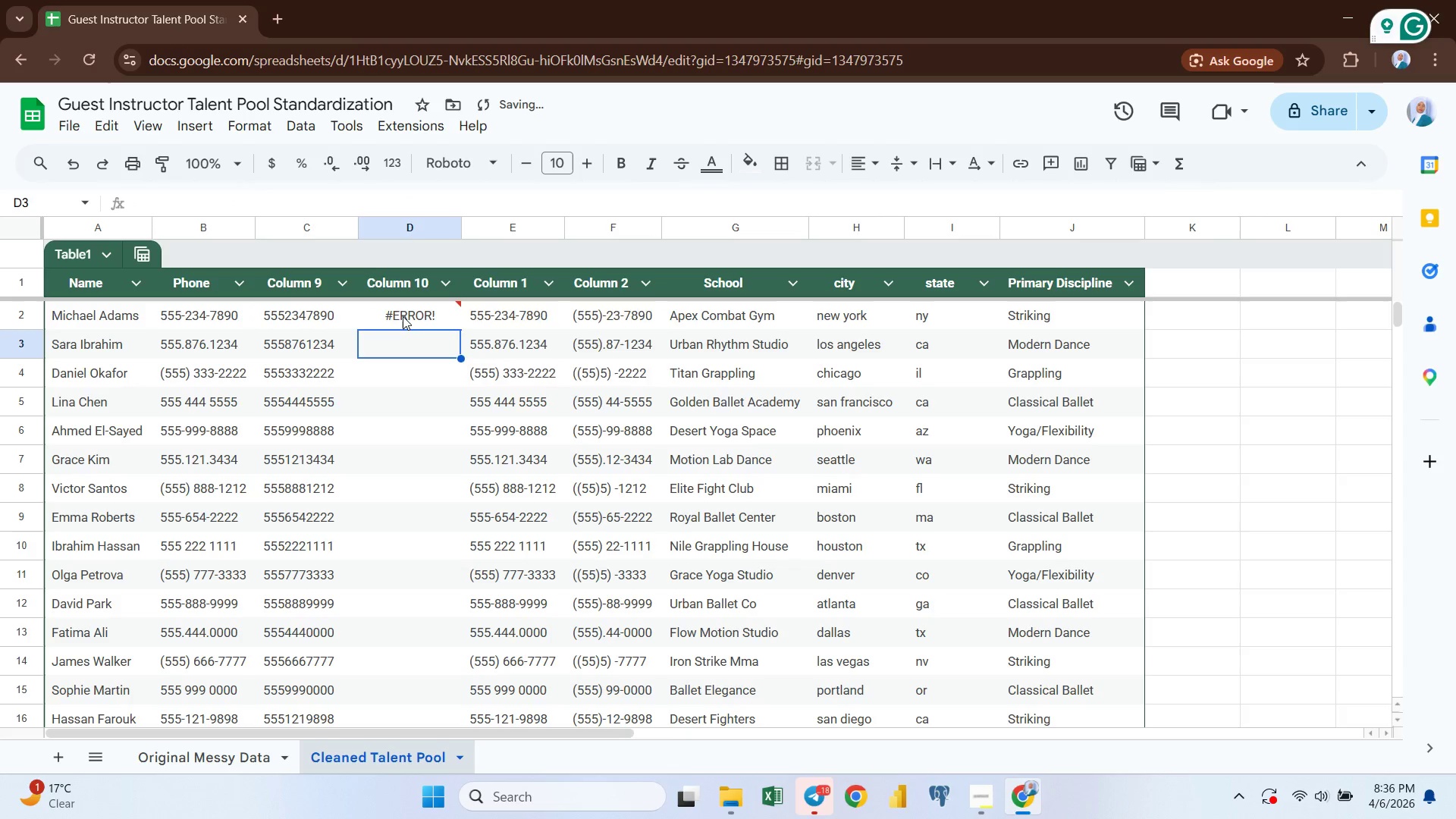 
double_click([403, 316])
 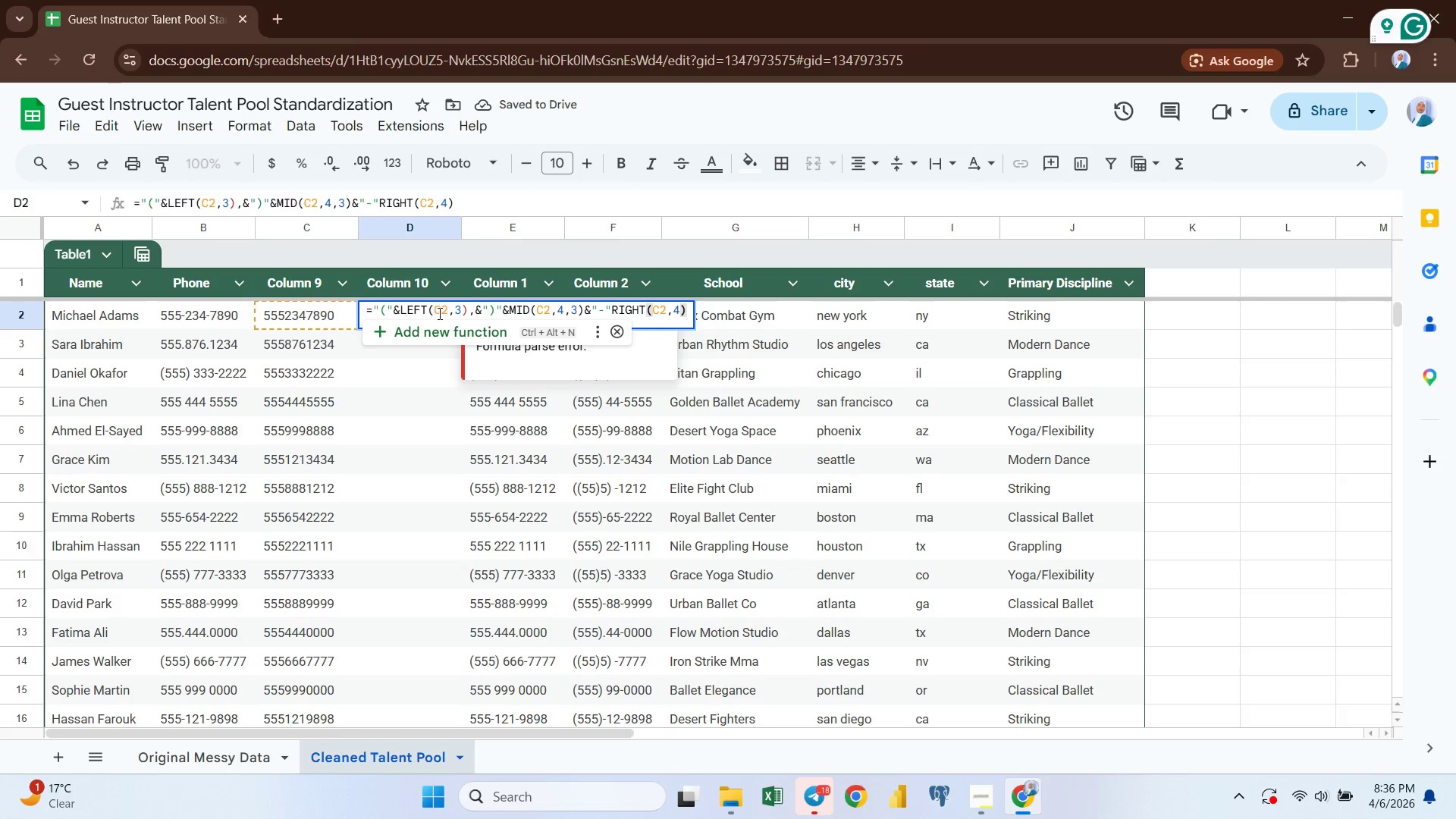 
left_click([440, 312])
 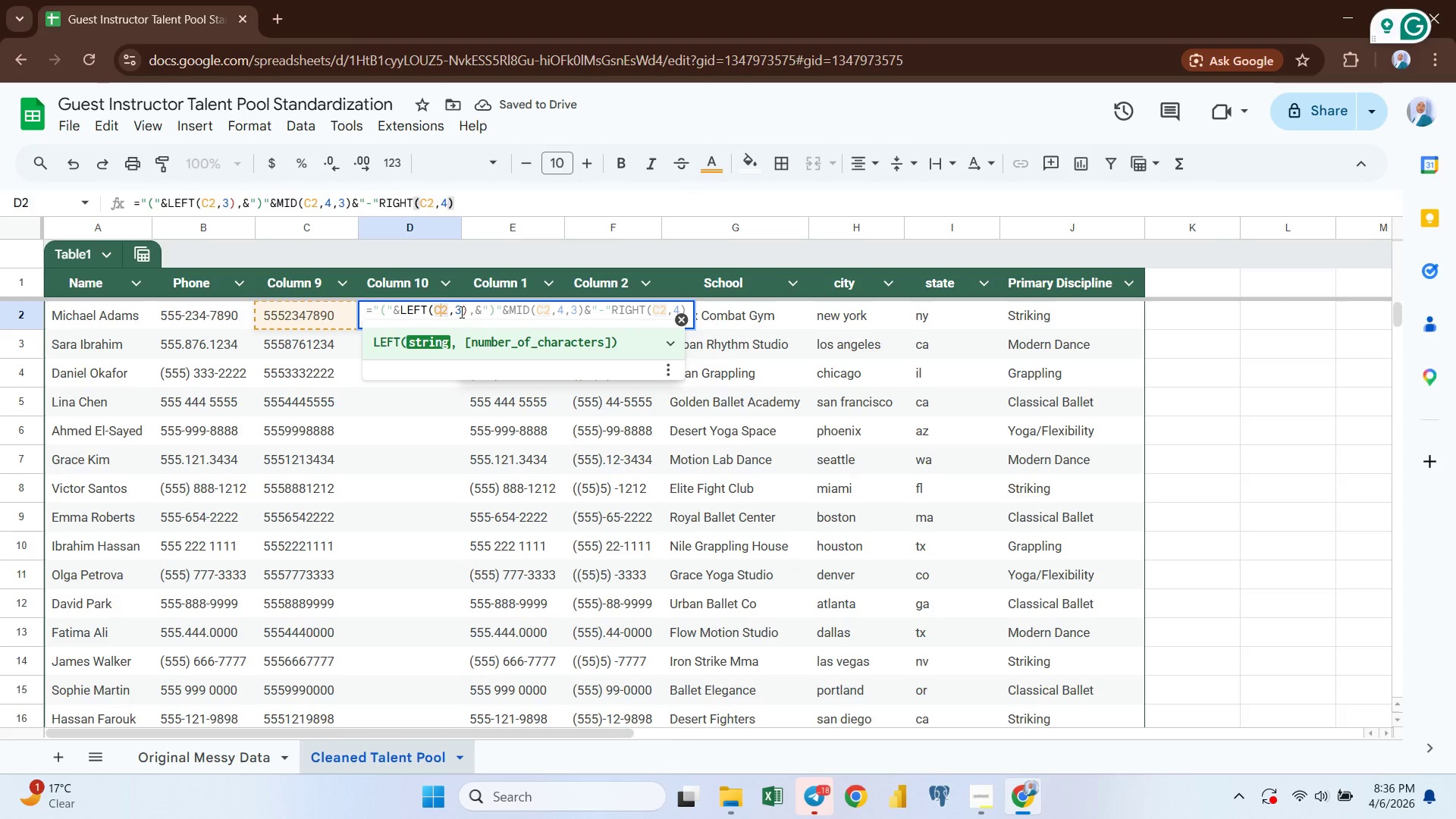 
left_click([460, 312])
 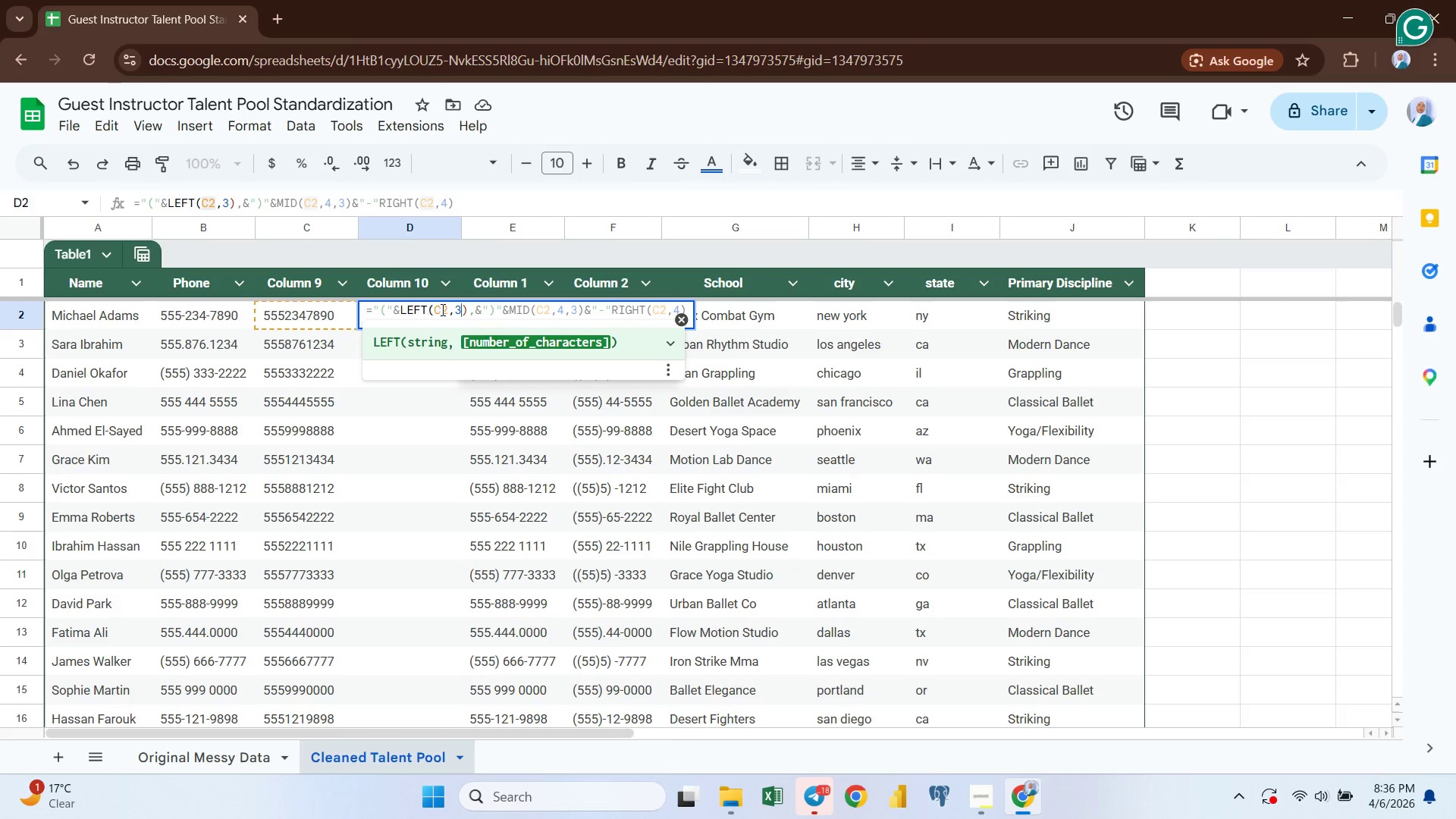 
mouse_move([447, 309])
 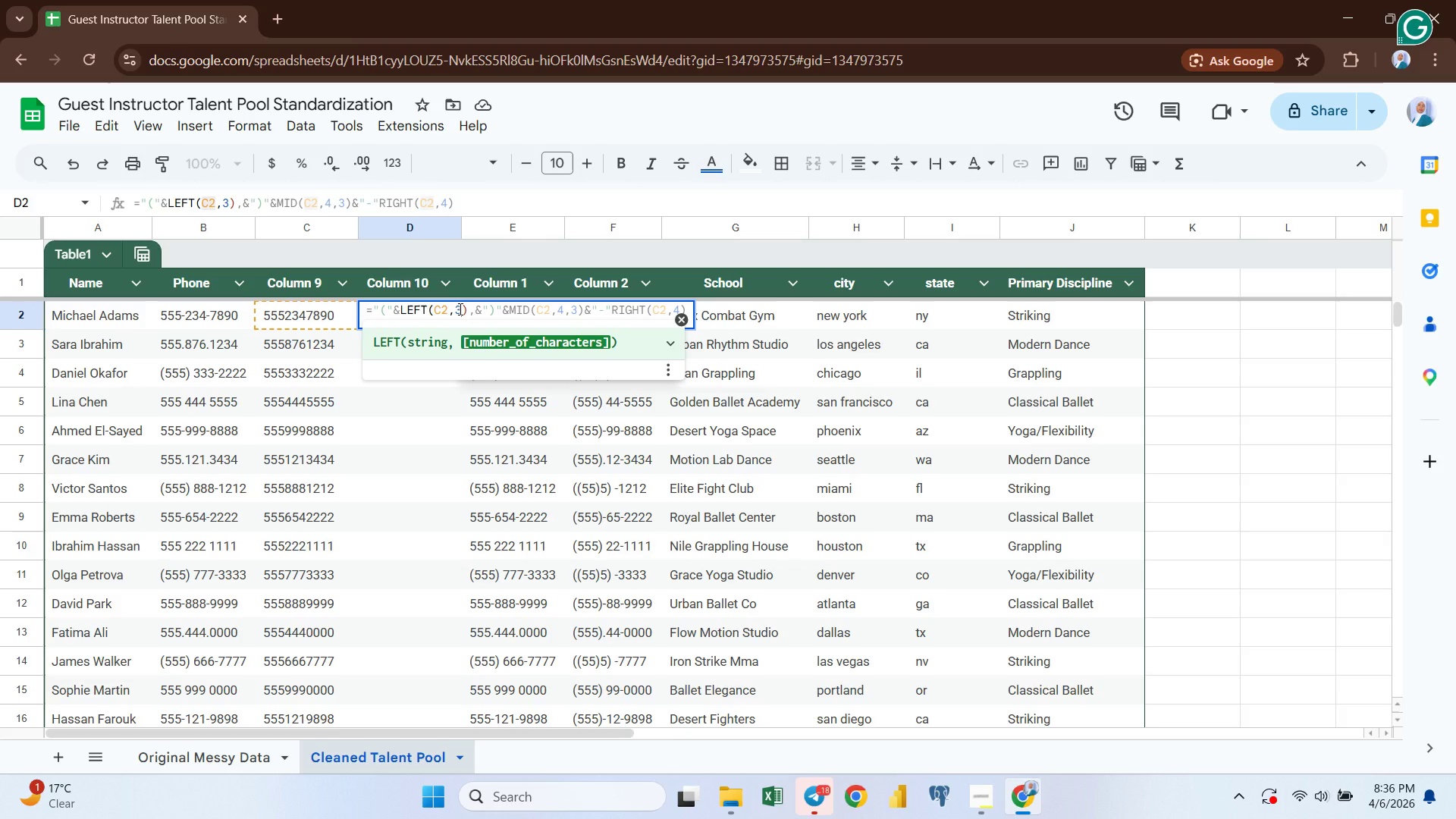 
wait(10.8)
 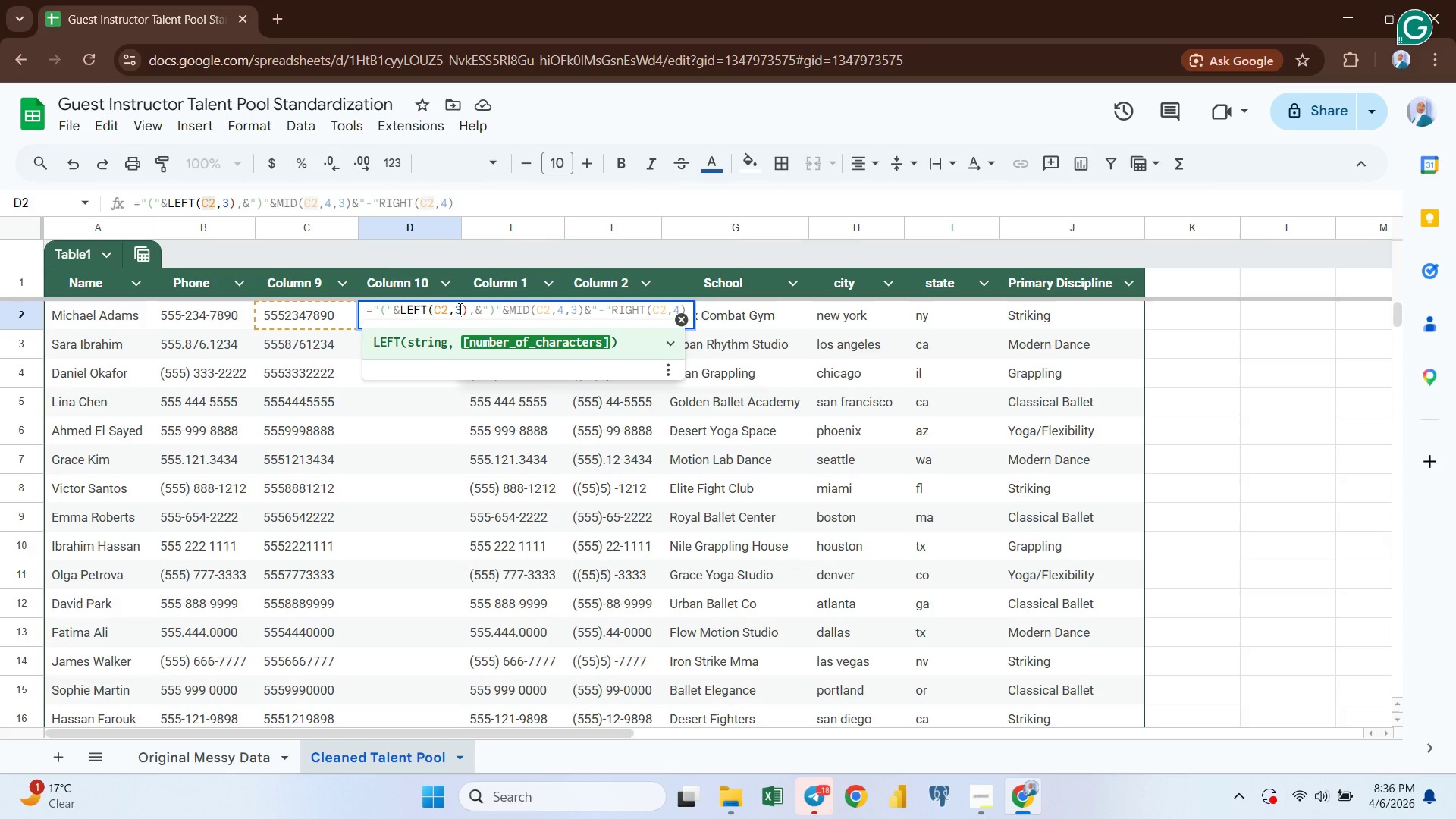 
left_click([472, 309])
 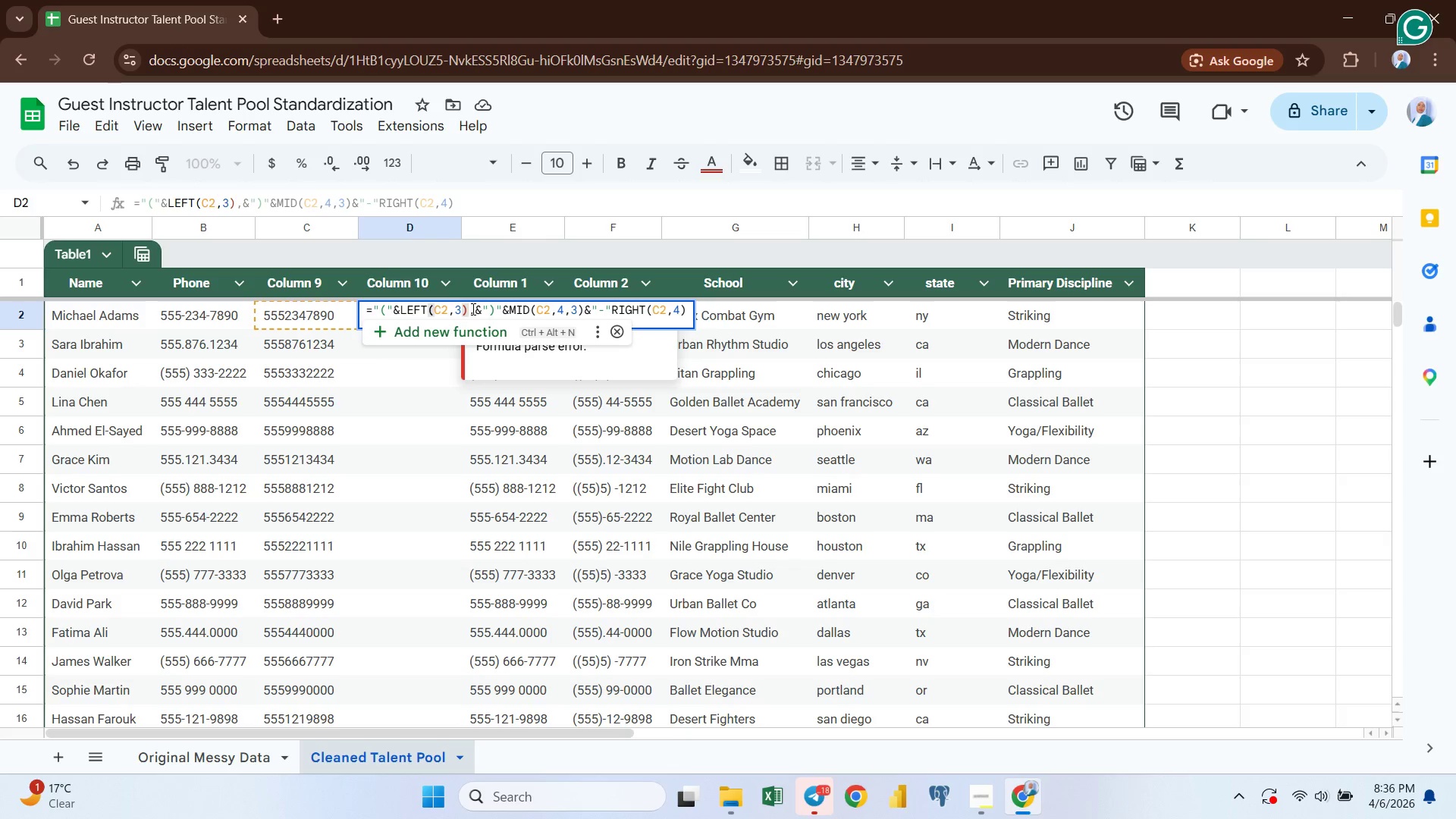 
key(ArrowRight)
 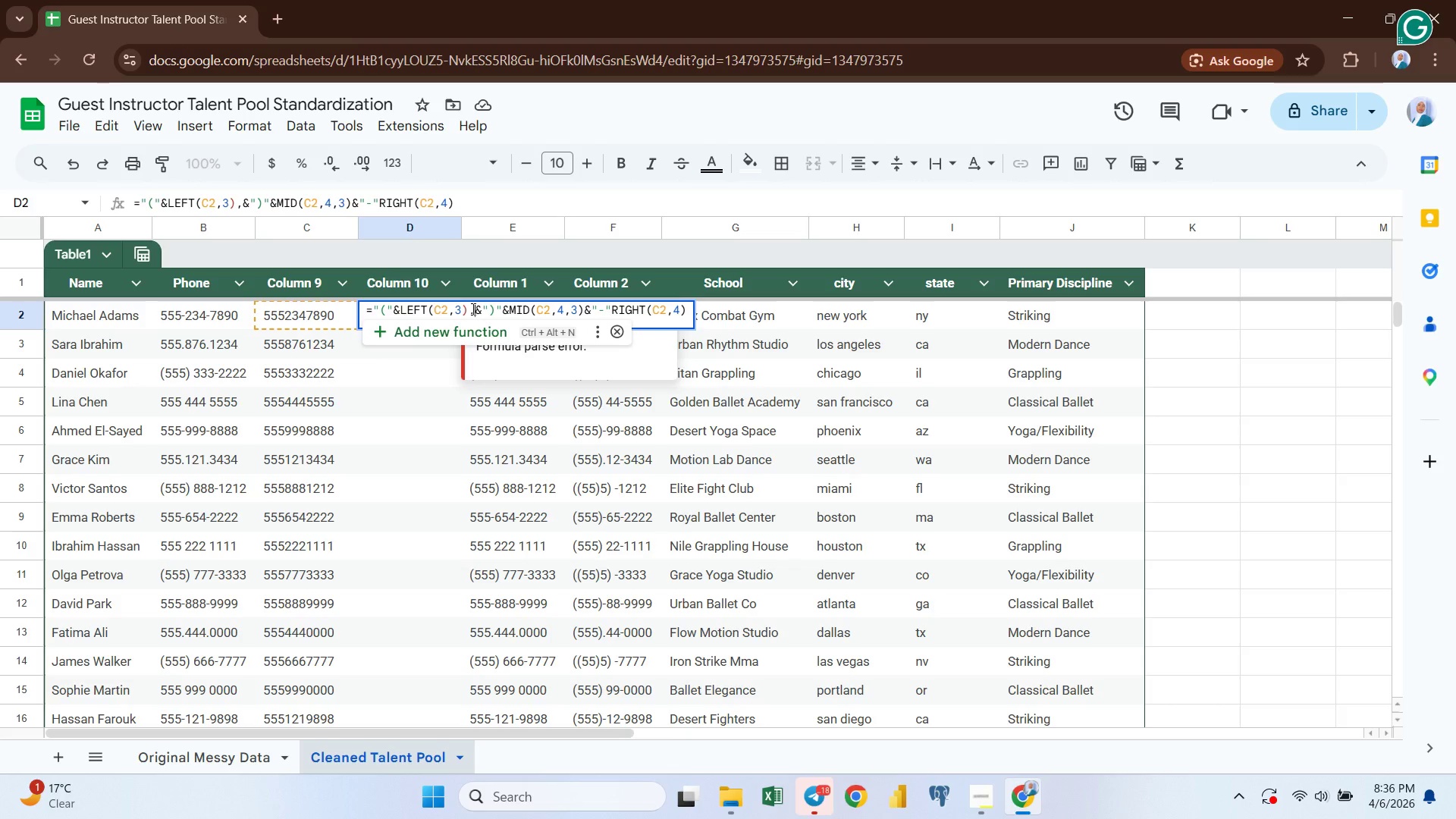 
key(Backspace)
 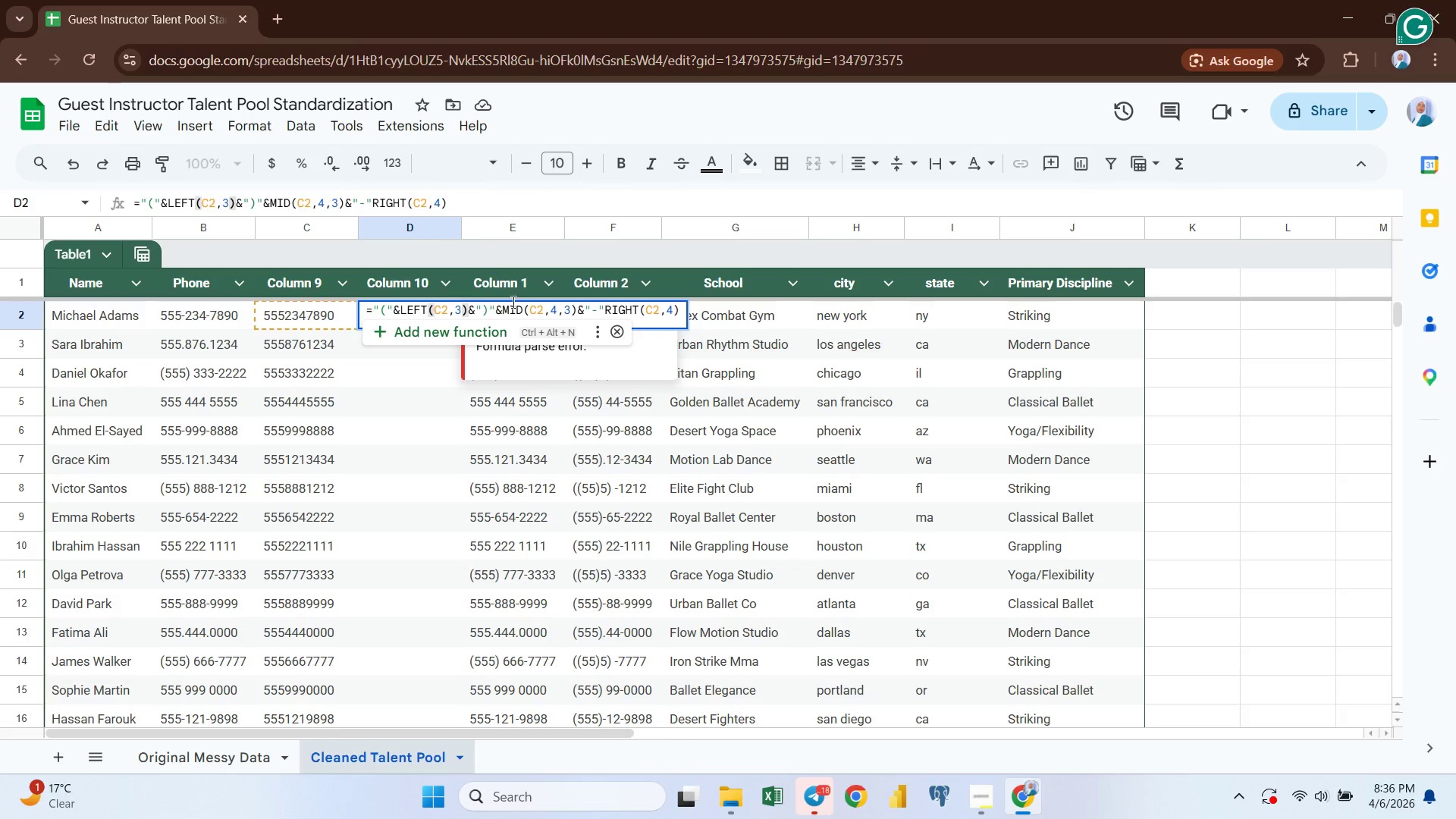 
left_click([523, 299])
 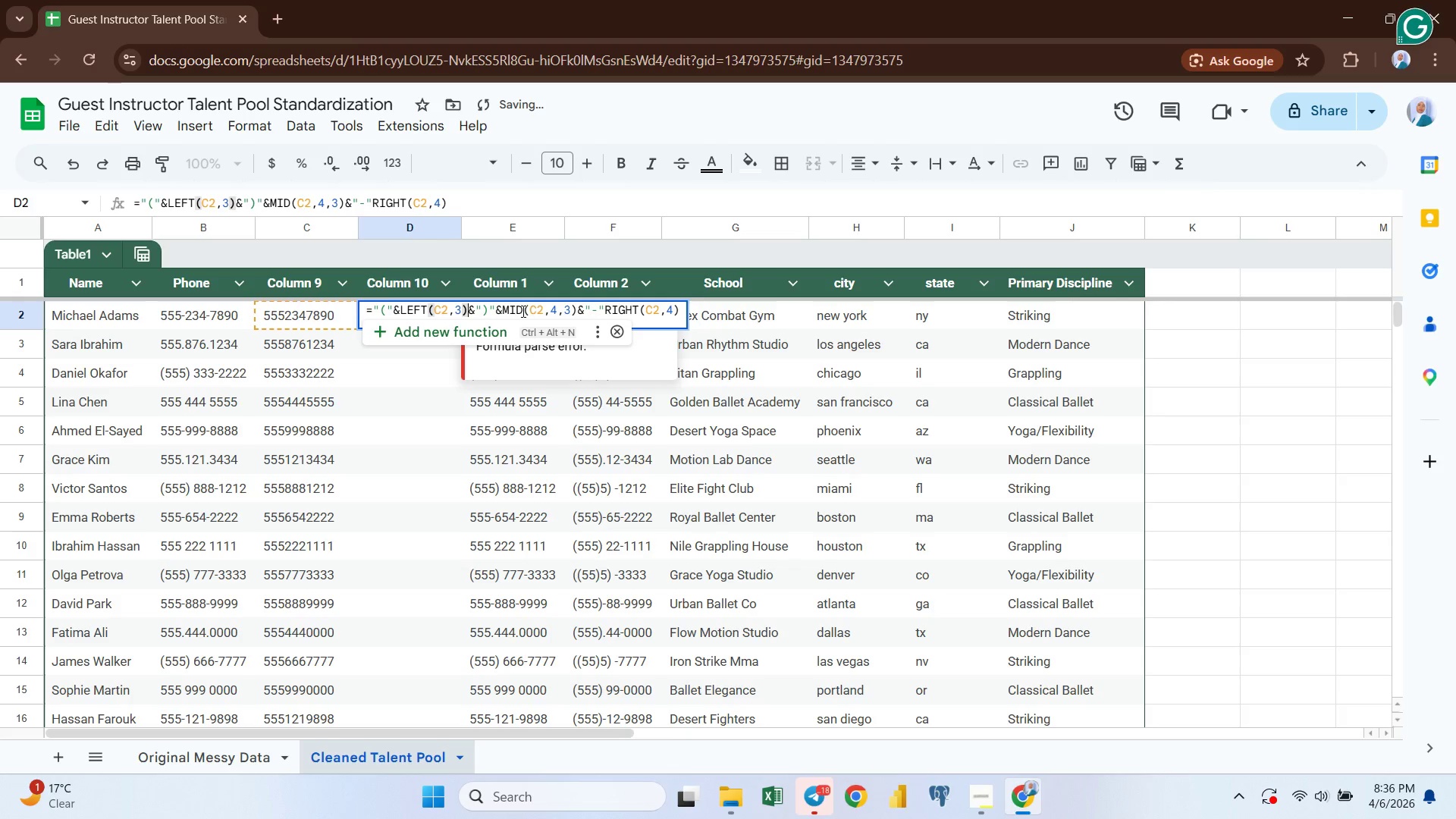 
left_click([522, 311])
 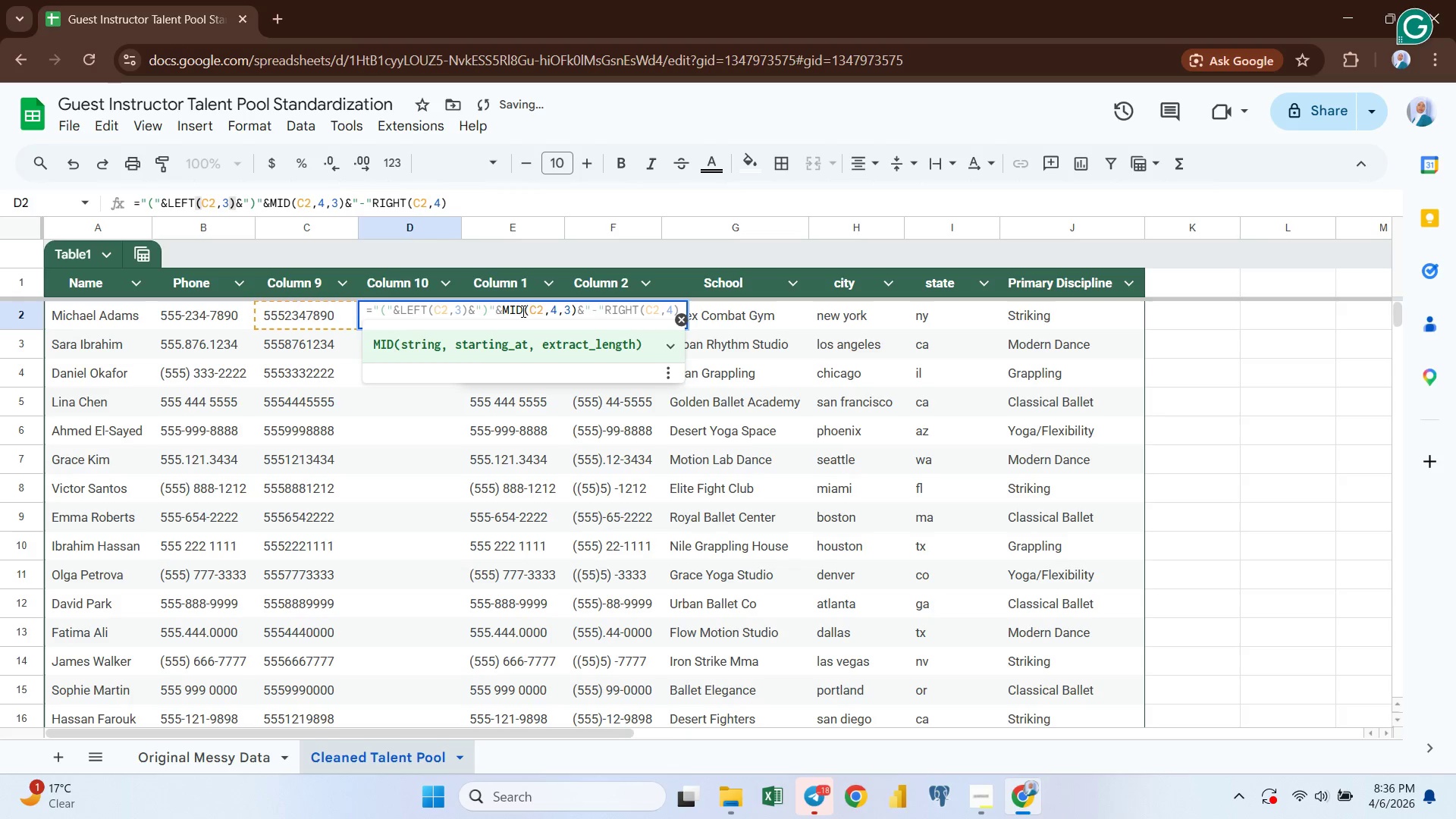 
key(Enter)
 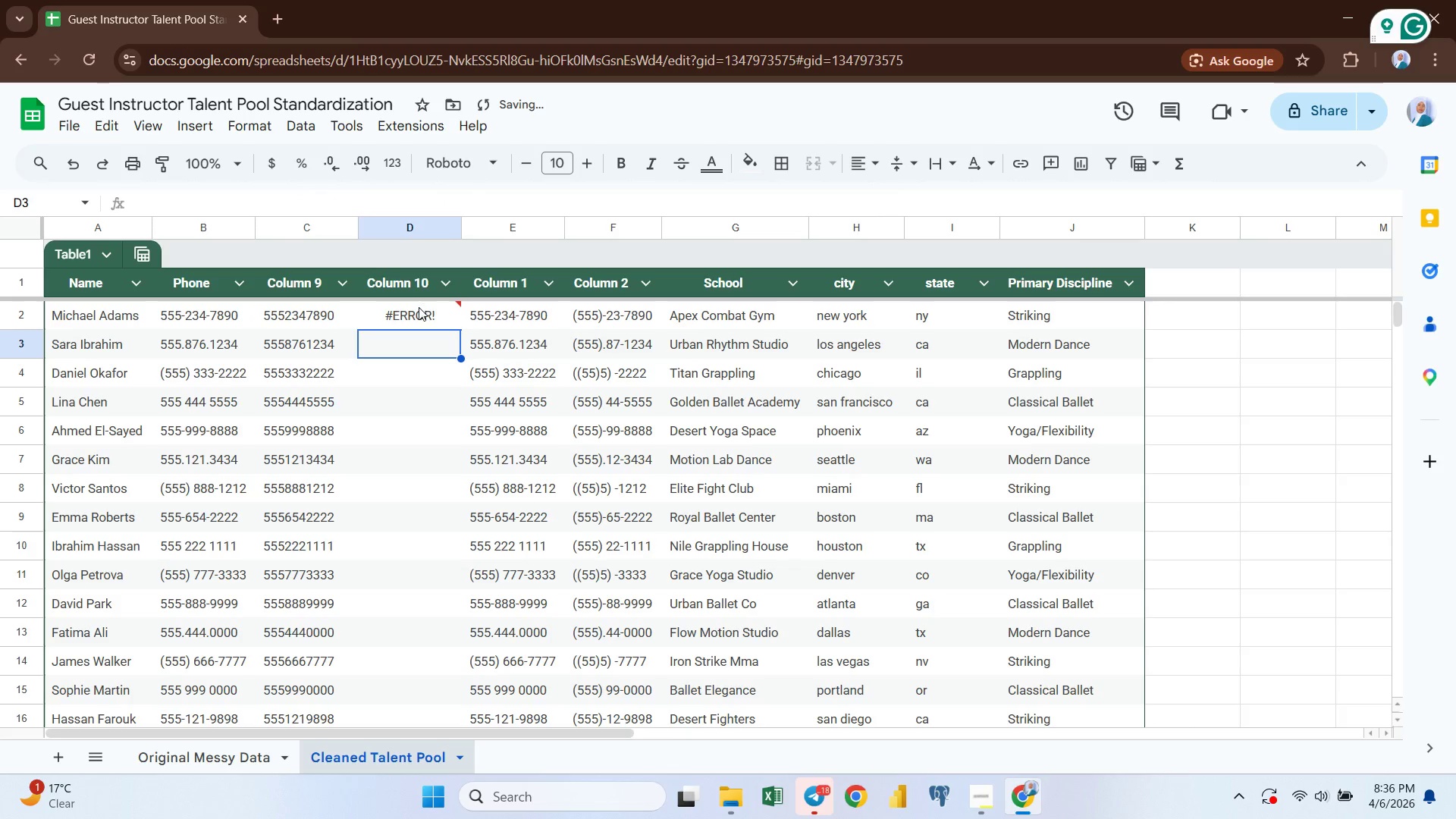 
double_click([420, 306])
 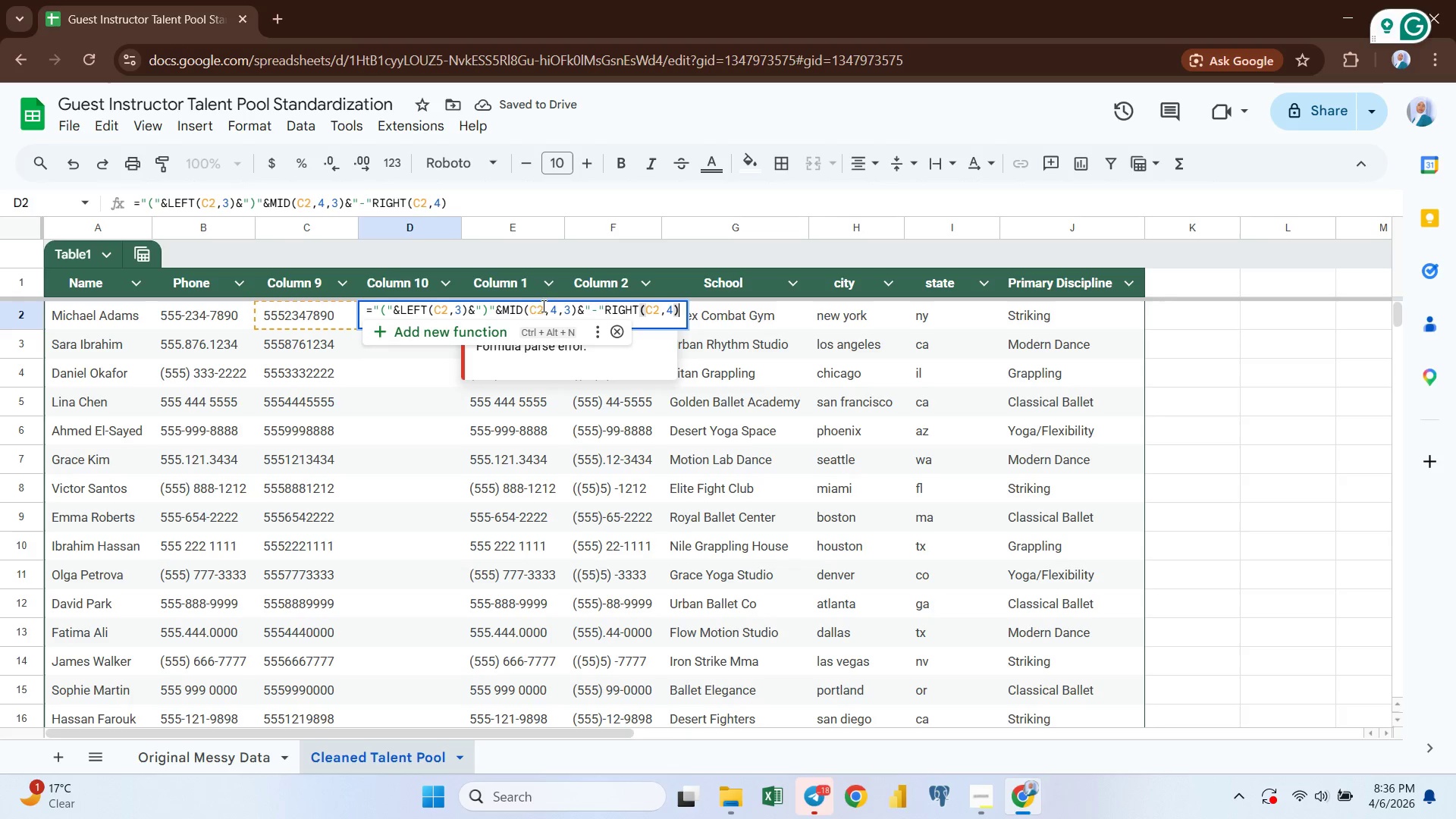 
left_click([523, 306])
 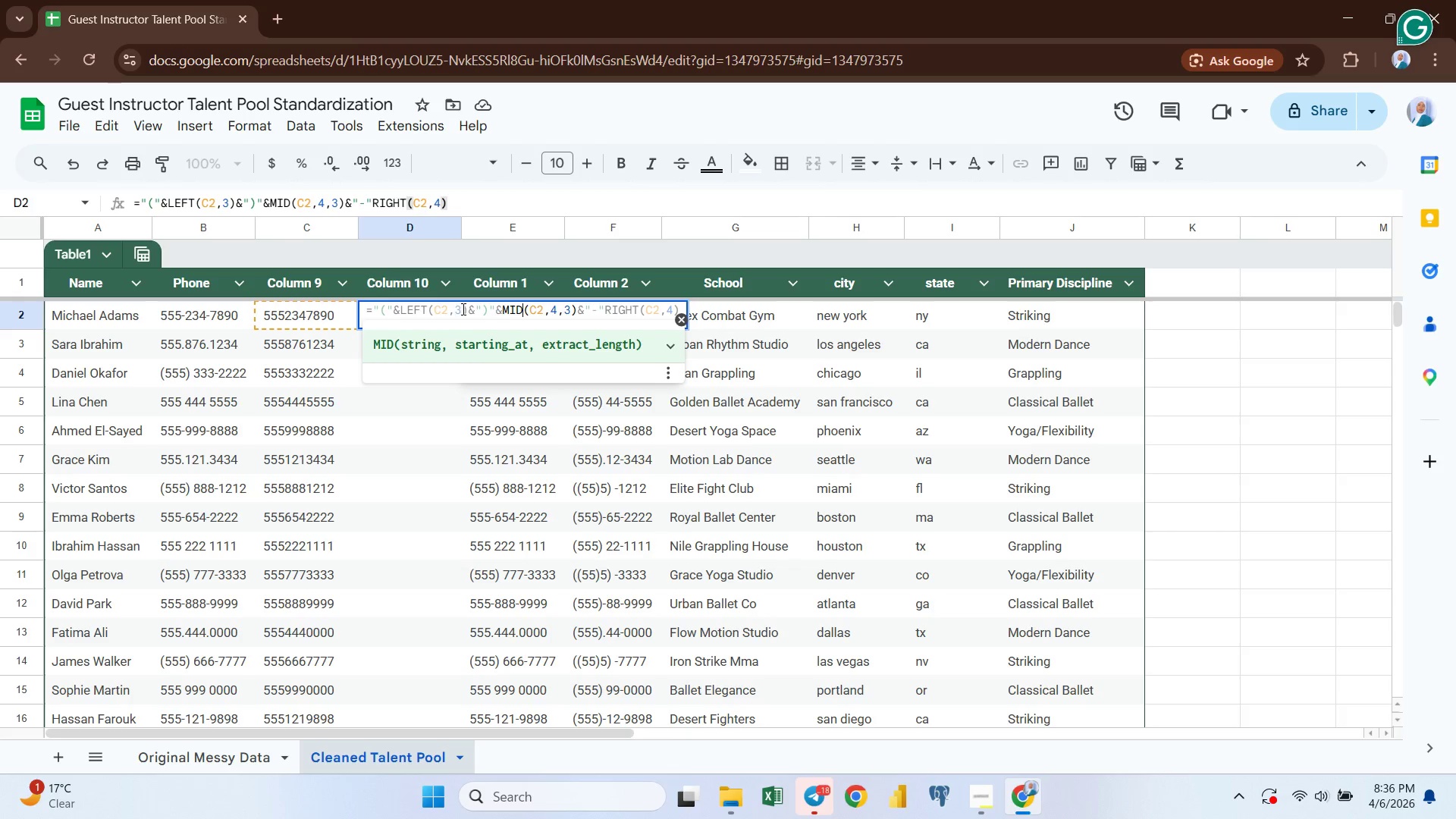 
left_click([461, 309])
 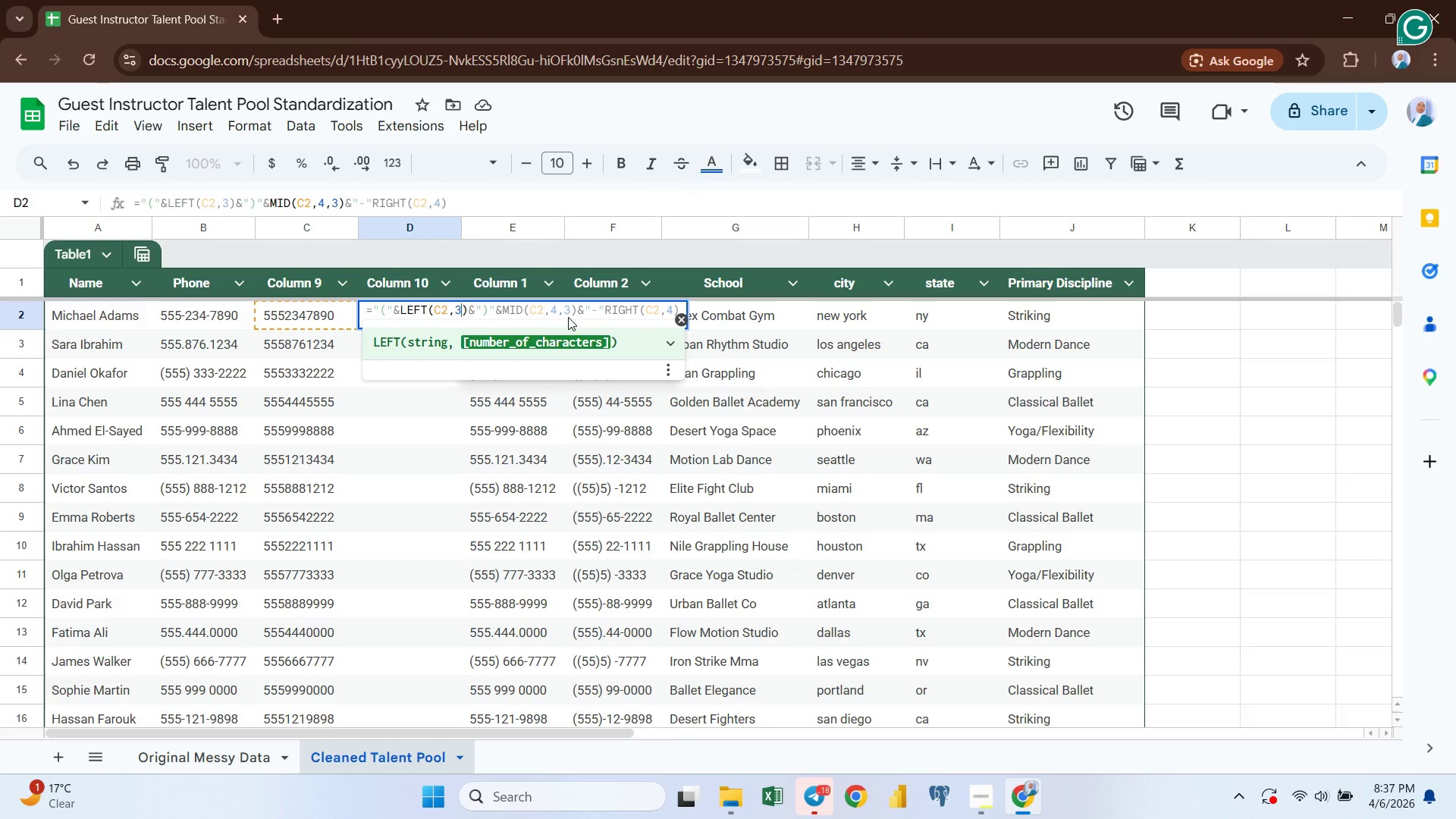 
wait(24.61)
 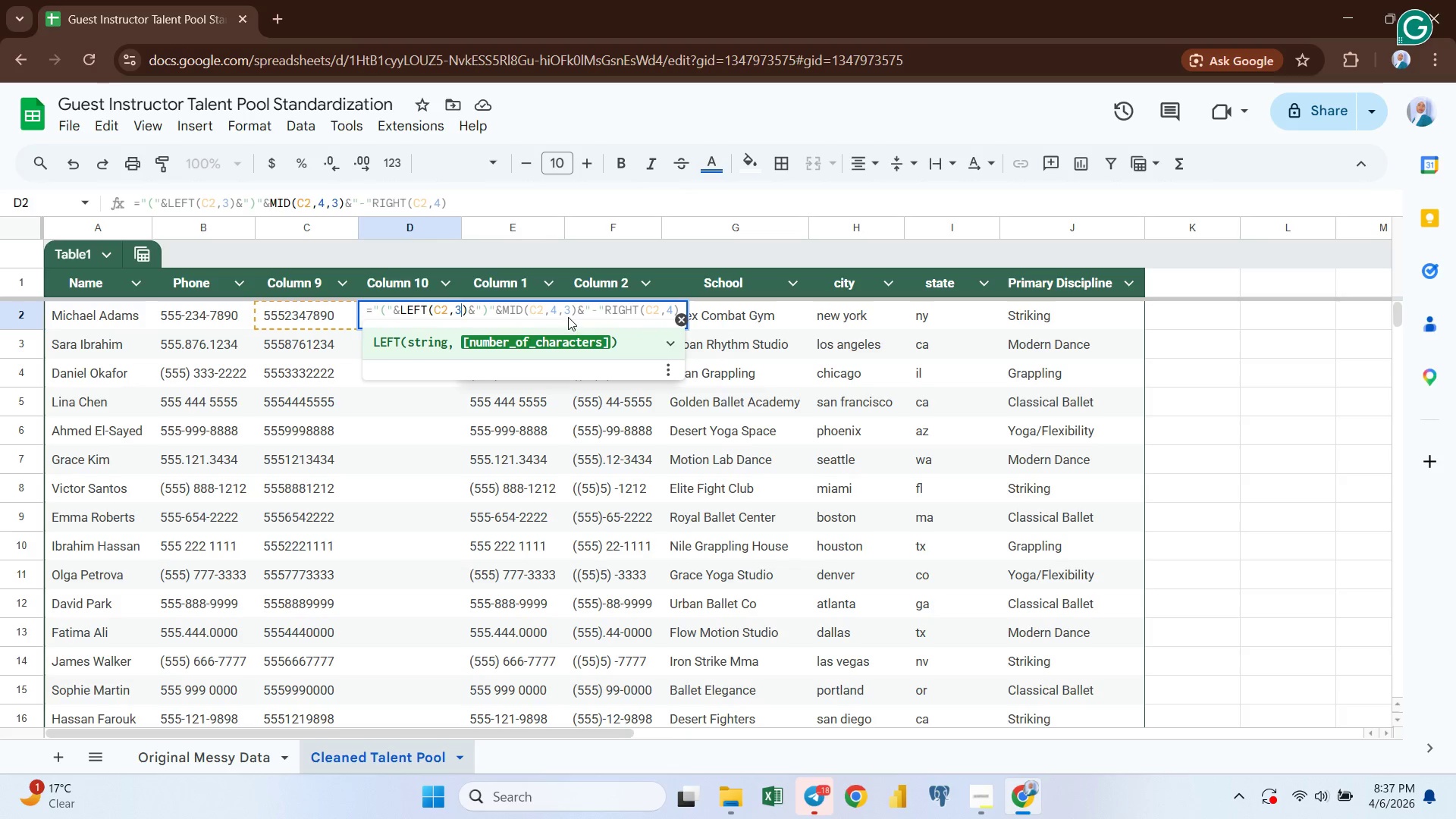 
left_click([575, 309])
 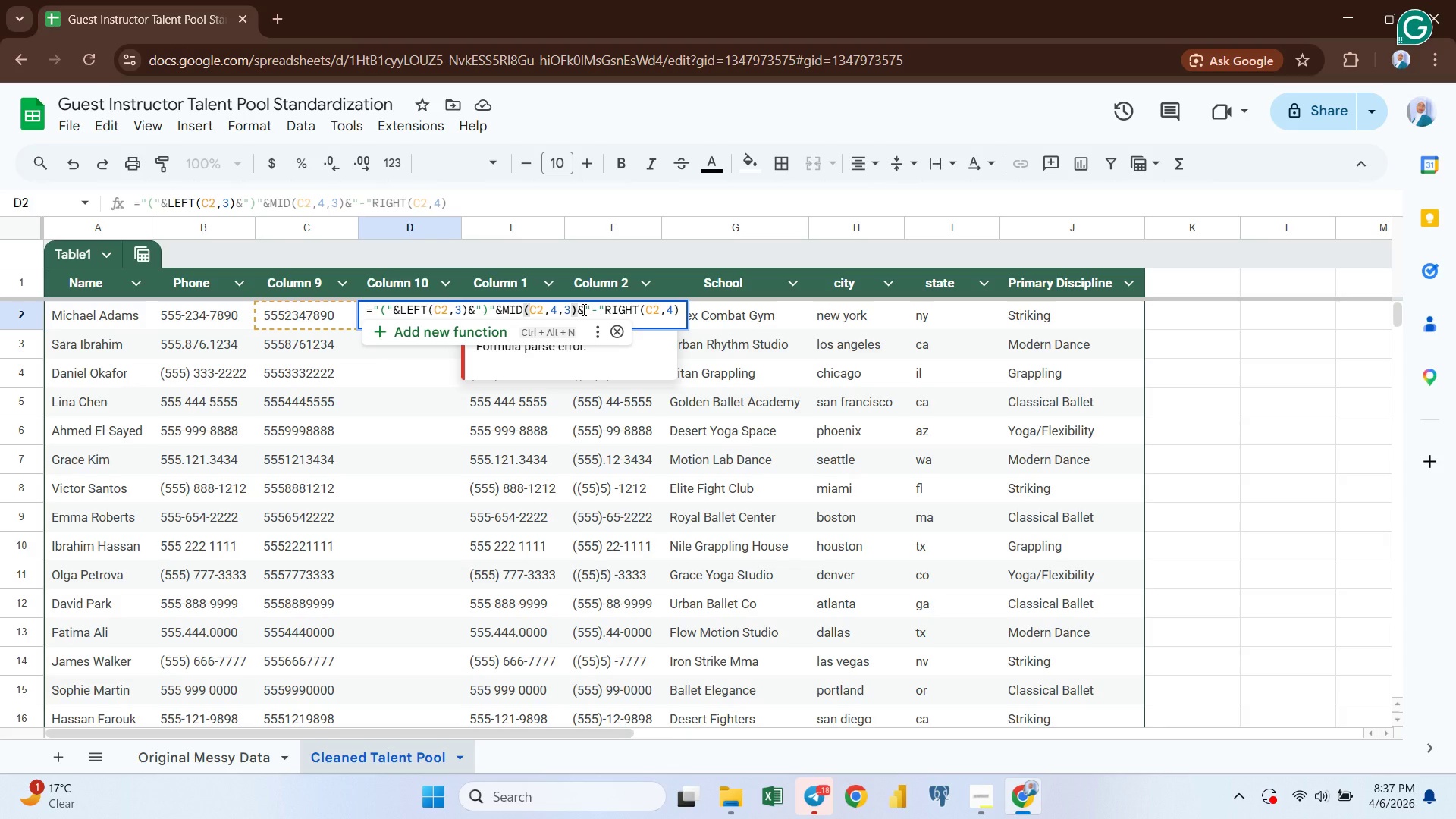 
left_click([582, 309])
 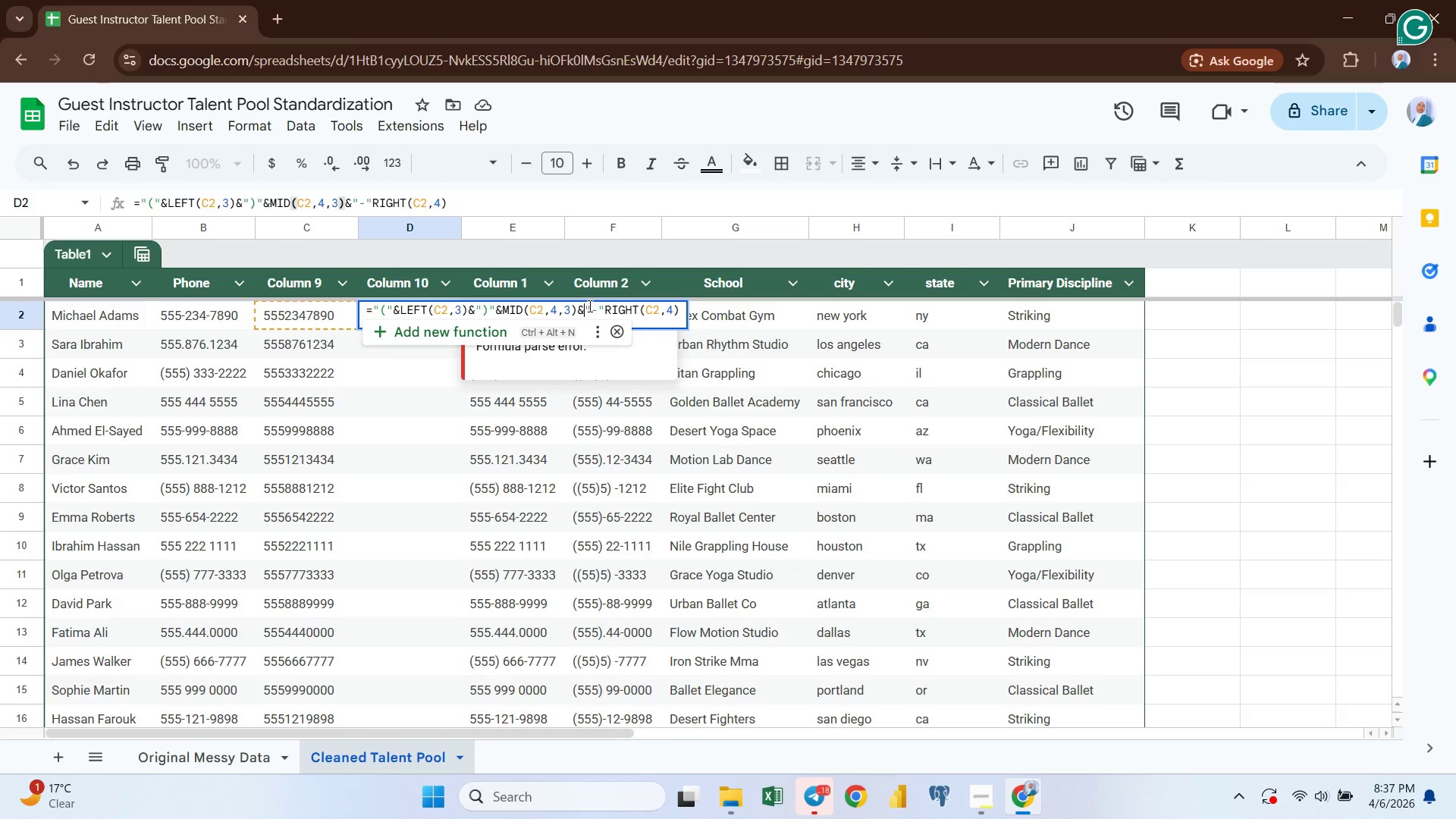 
left_click([588, 306])
 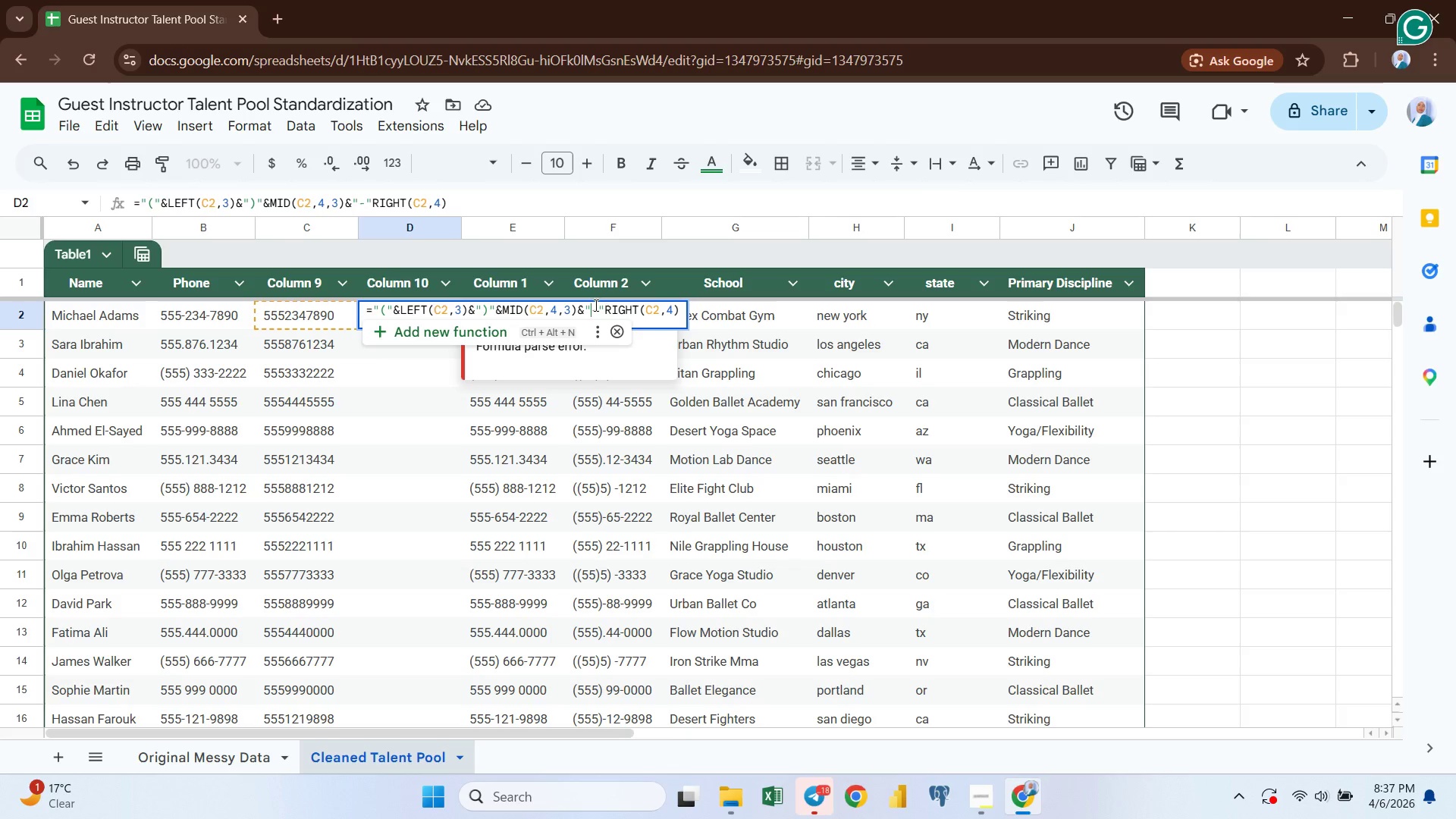 
left_click([595, 305])
 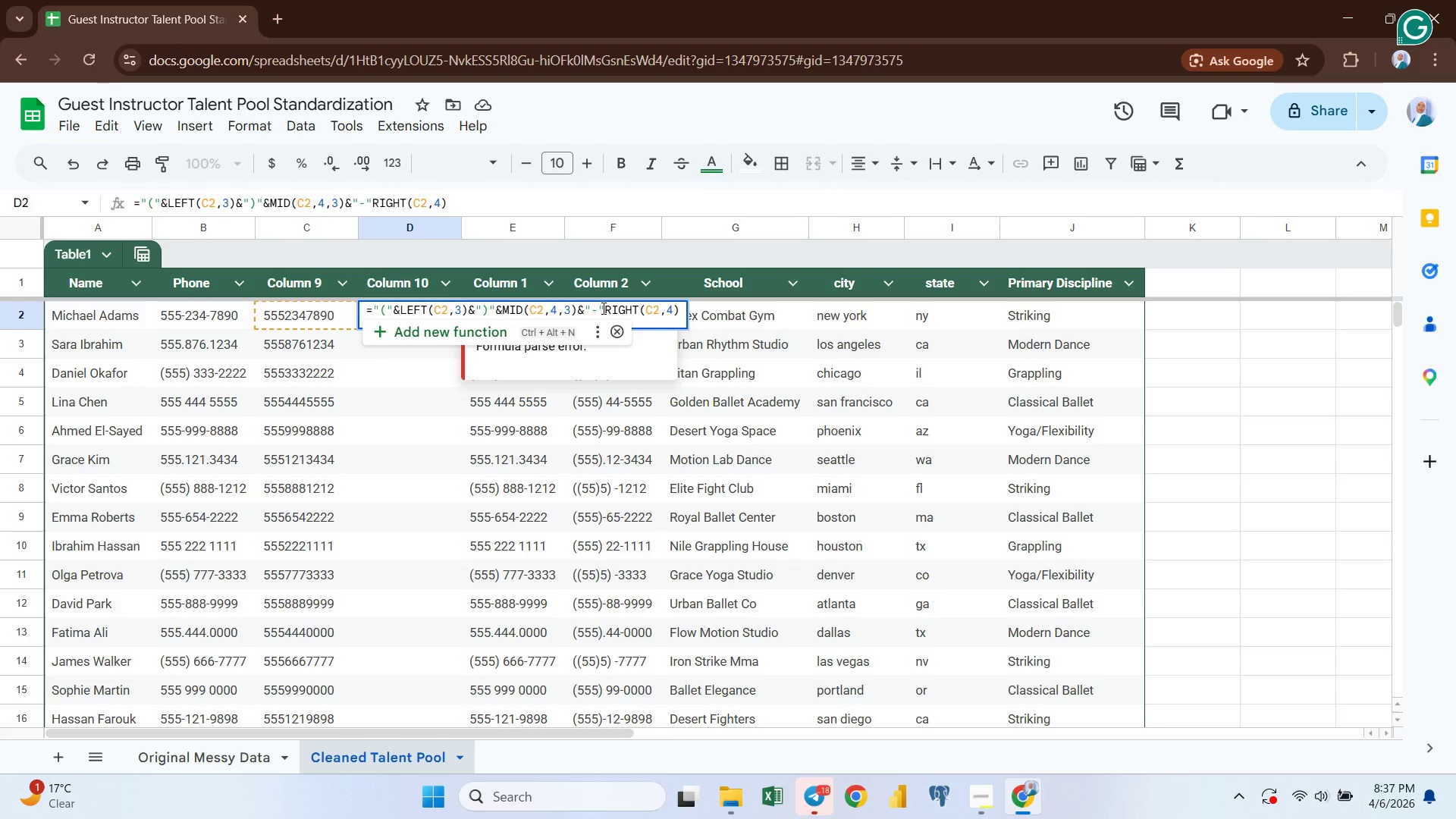 
left_click([602, 308])
 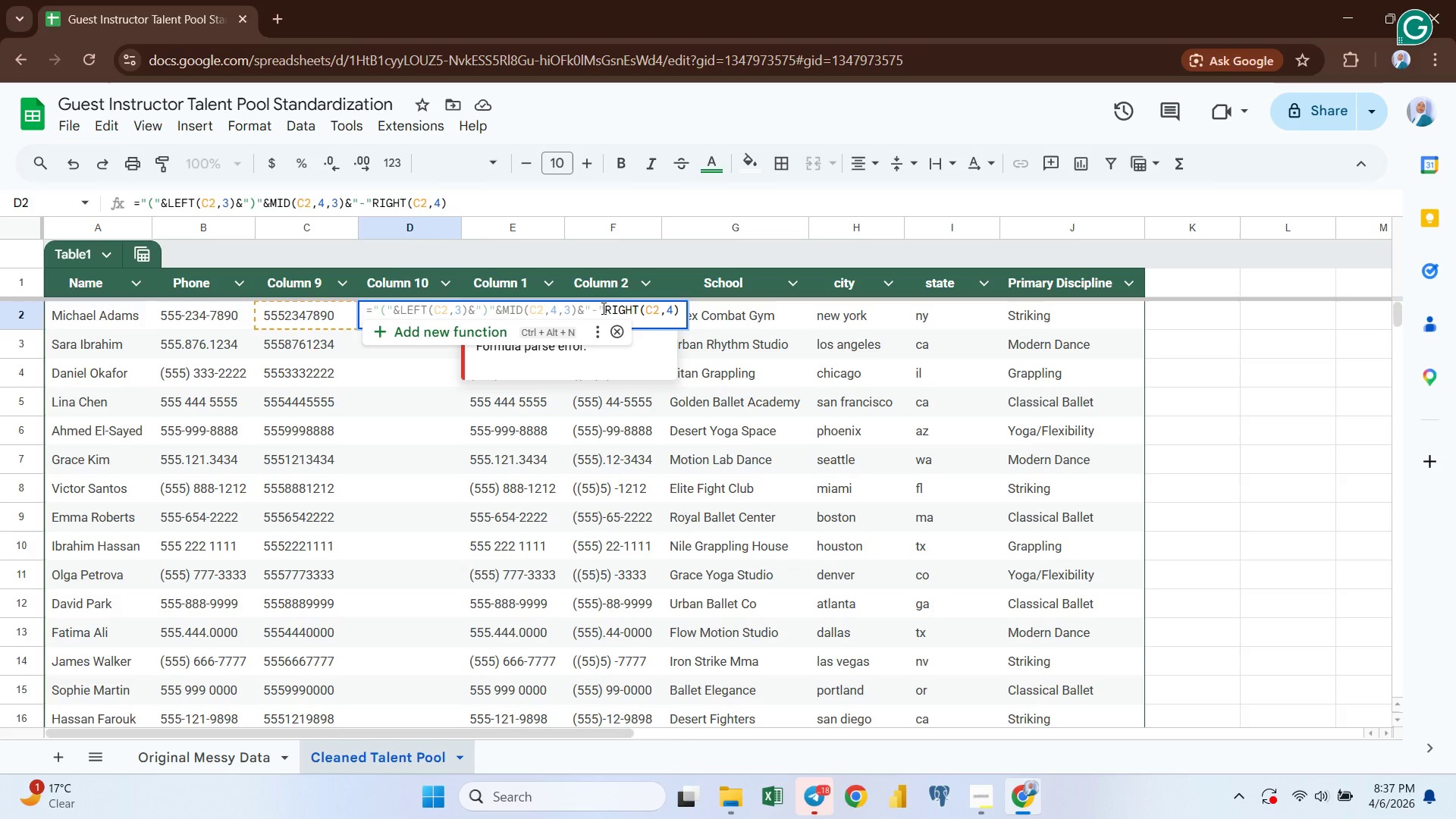 
key(Shift+7)
 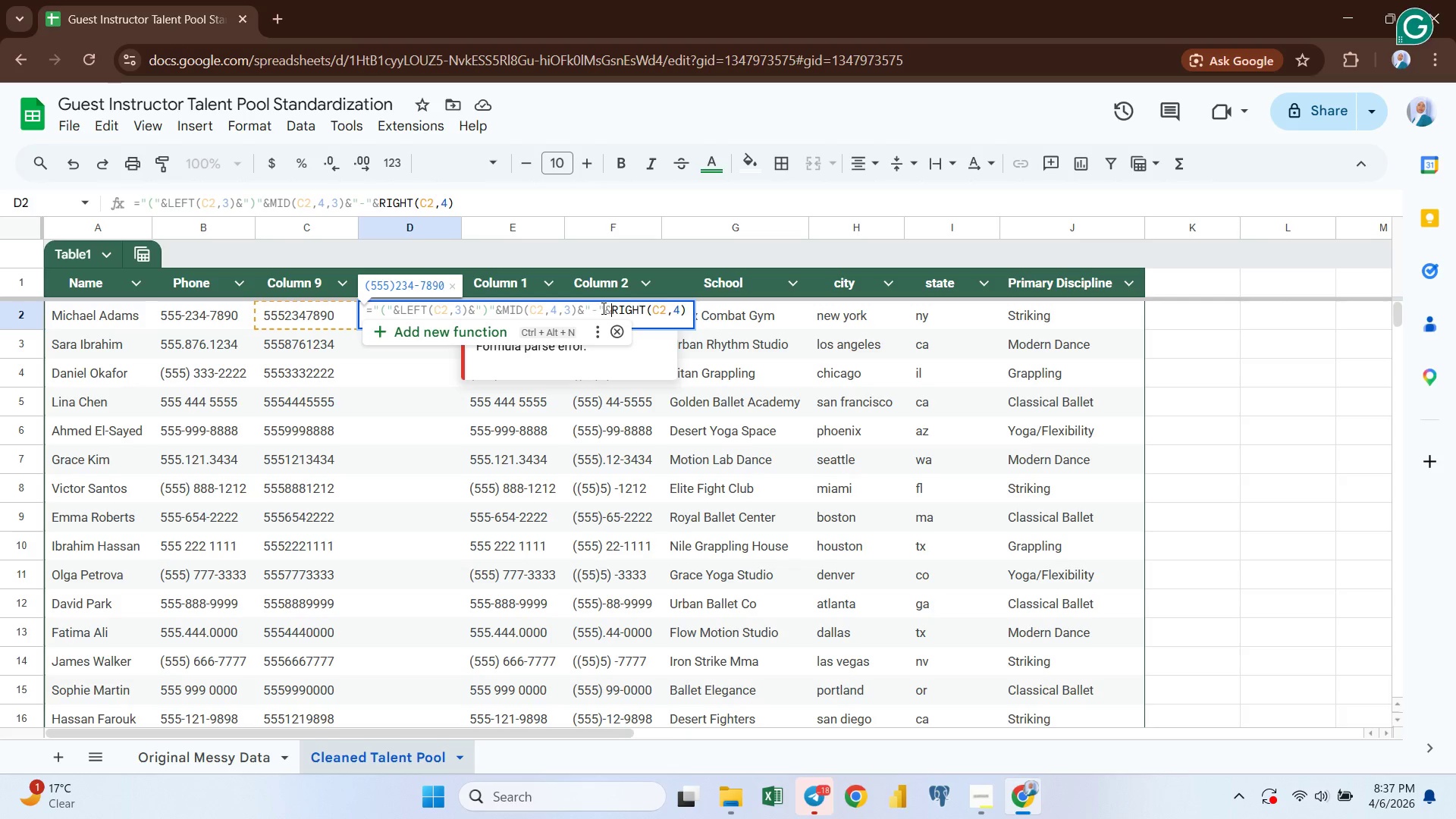 
key(Enter)
 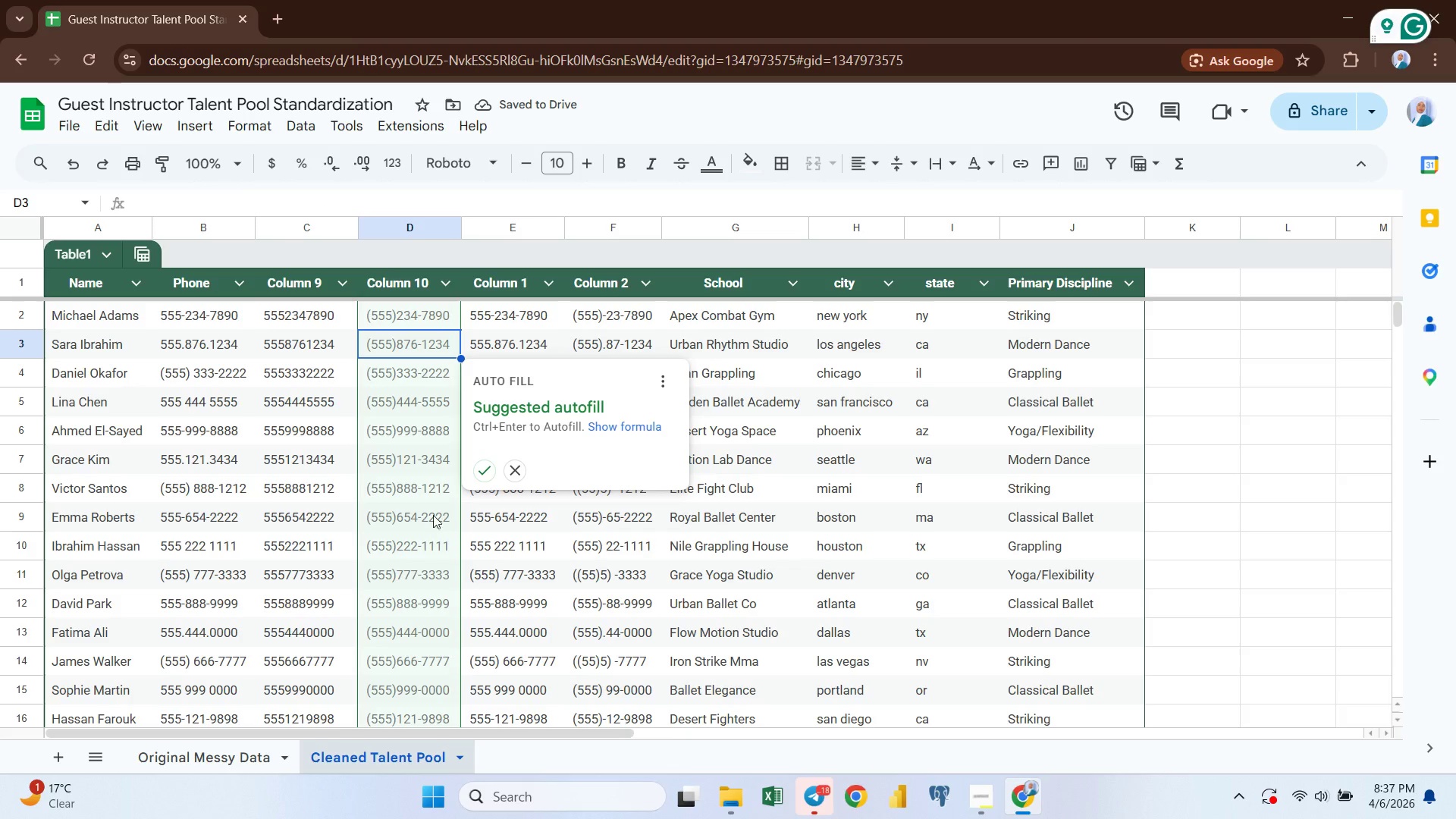 
left_click([484, 468])
 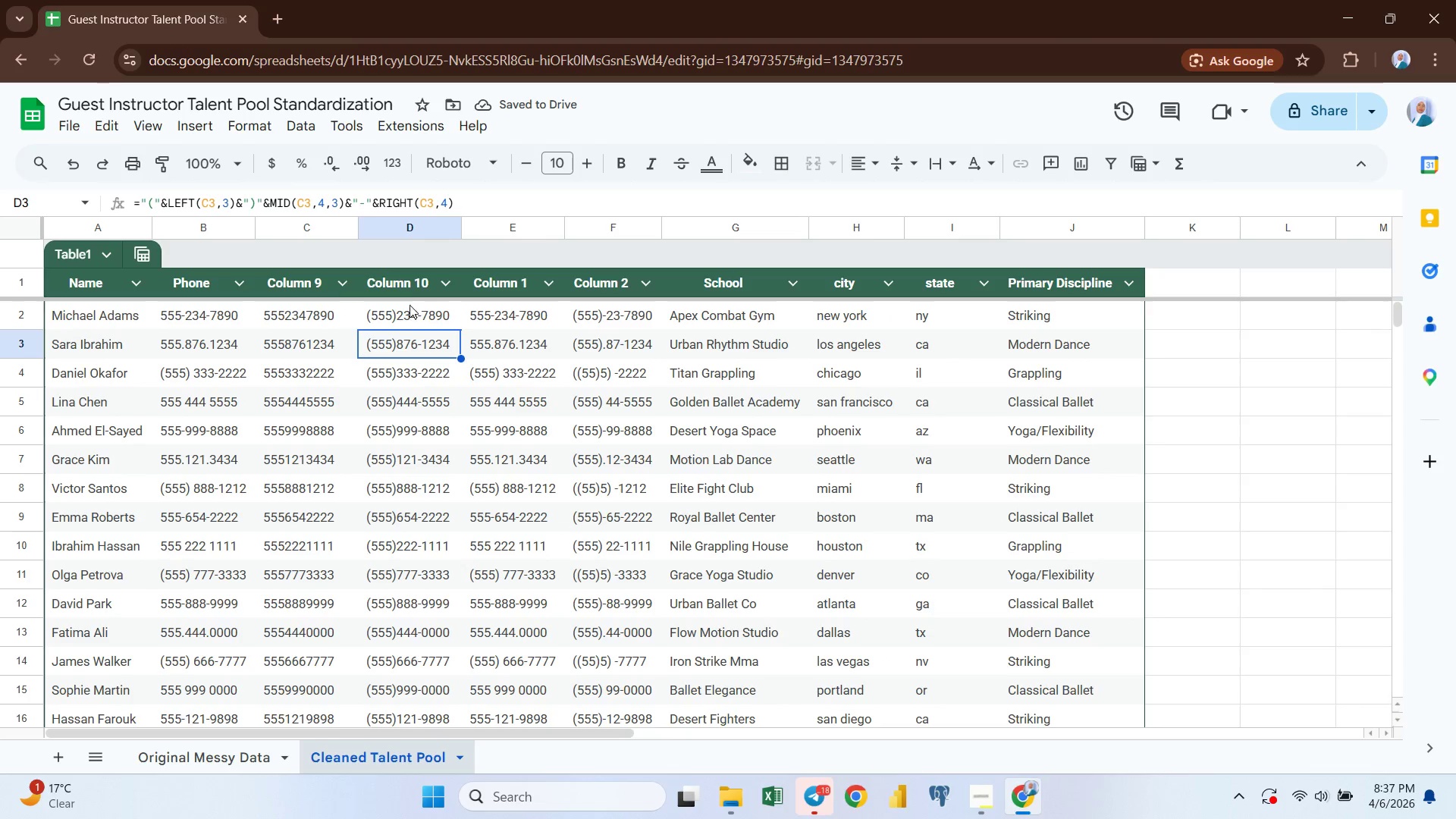 
left_click([189, 289])
 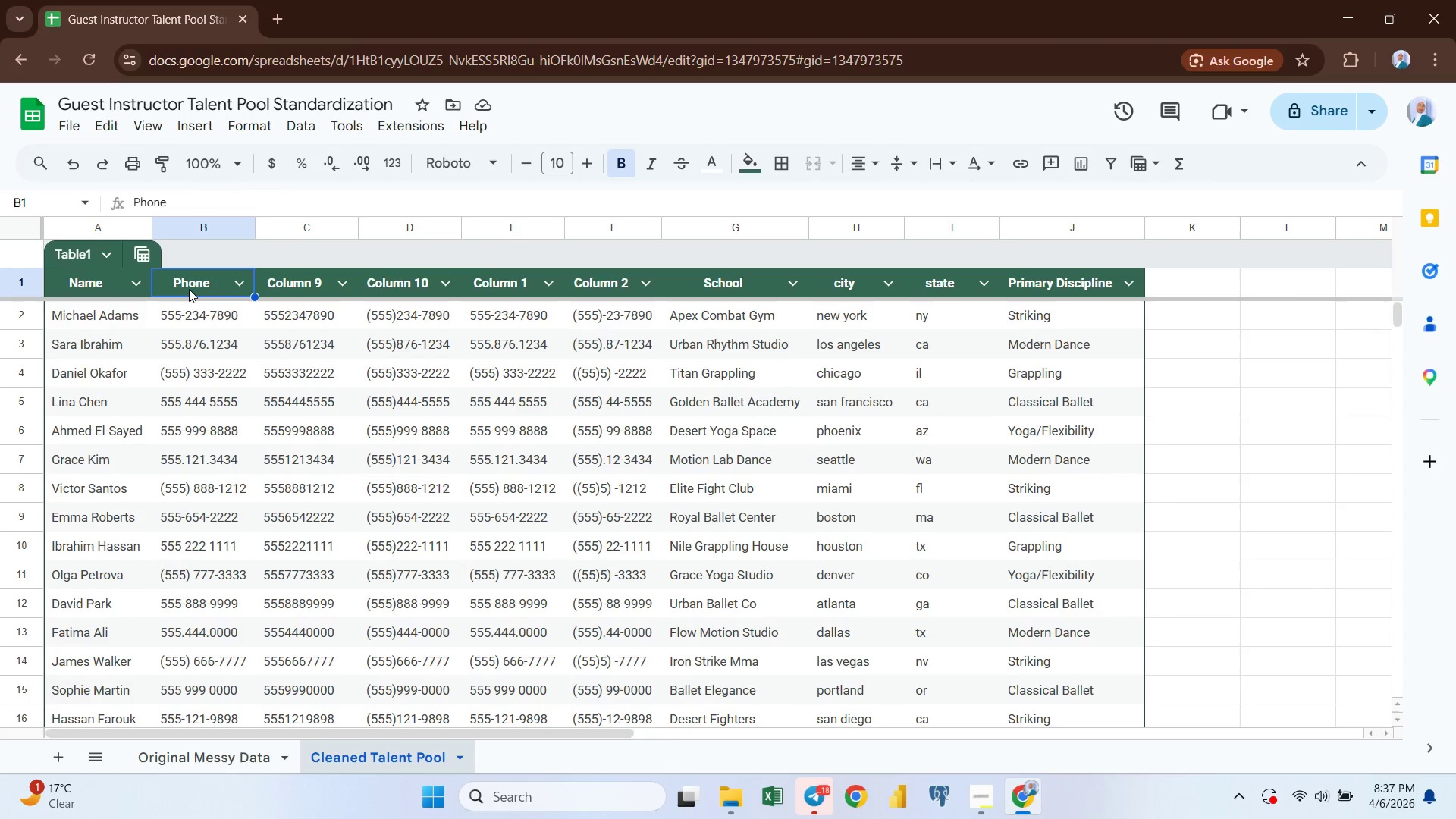 
key(Control+C)
 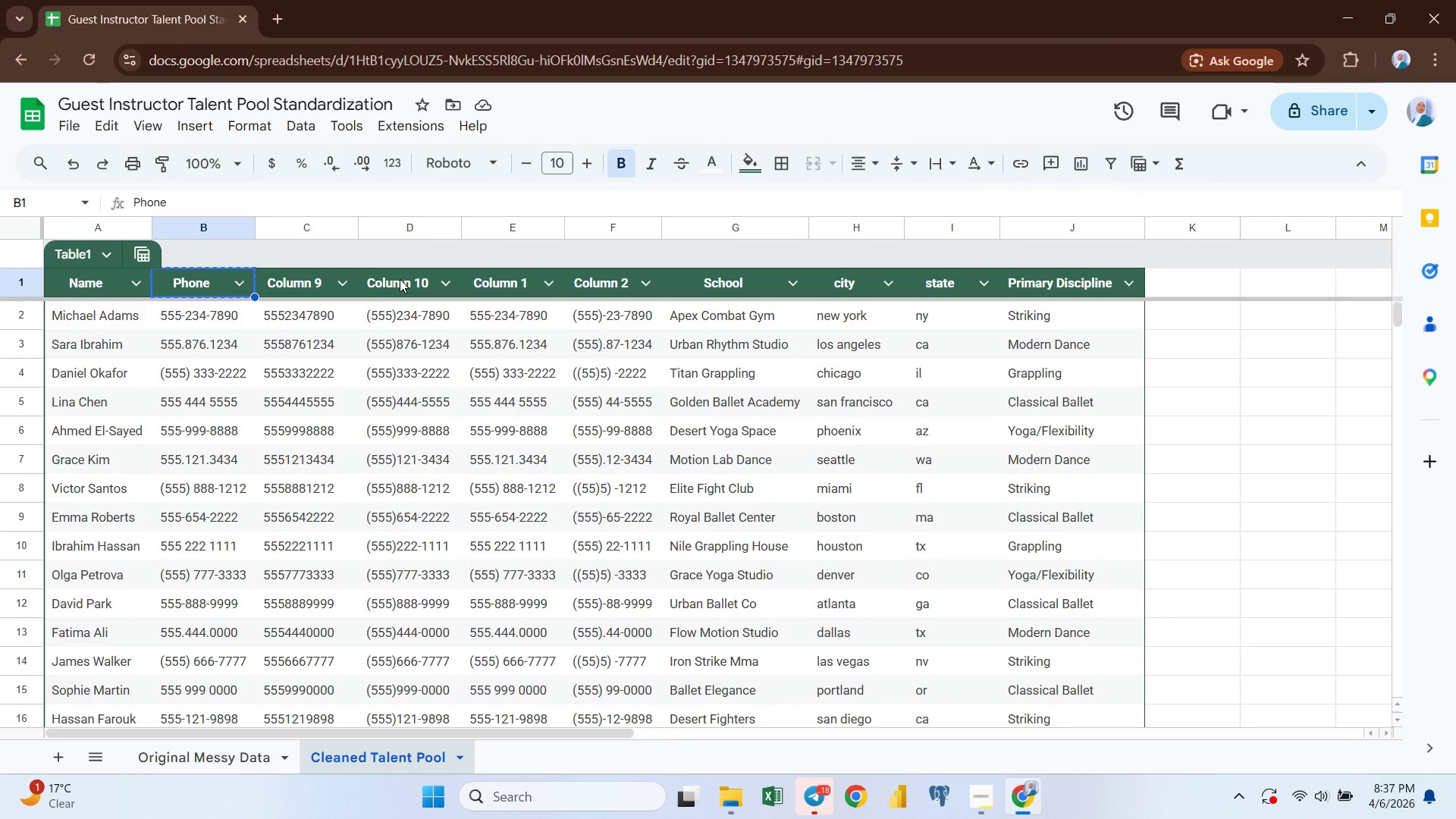 
left_click([400, 279])
 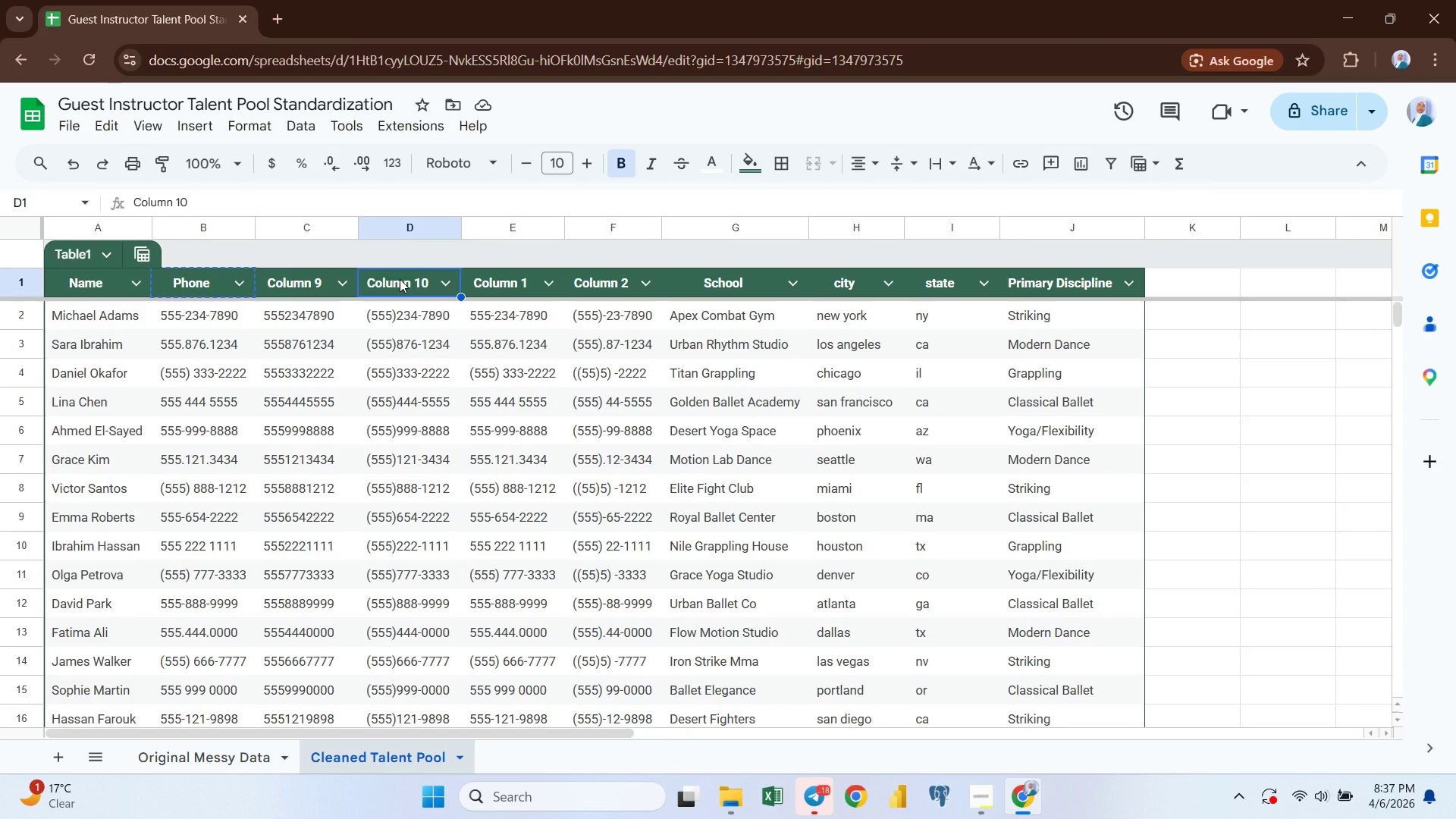 
key(Control+V)
 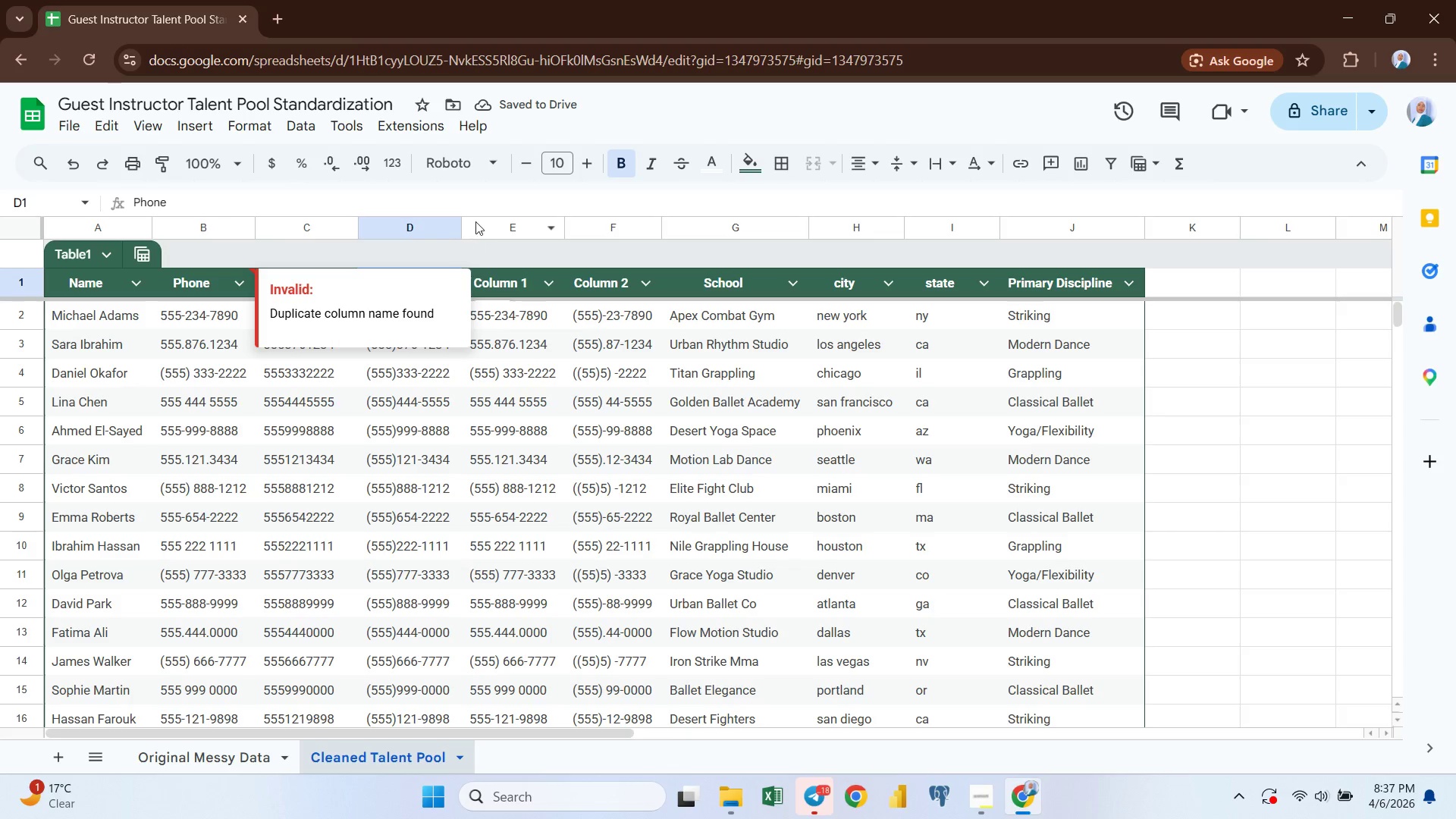 
left_click([404, 416])
 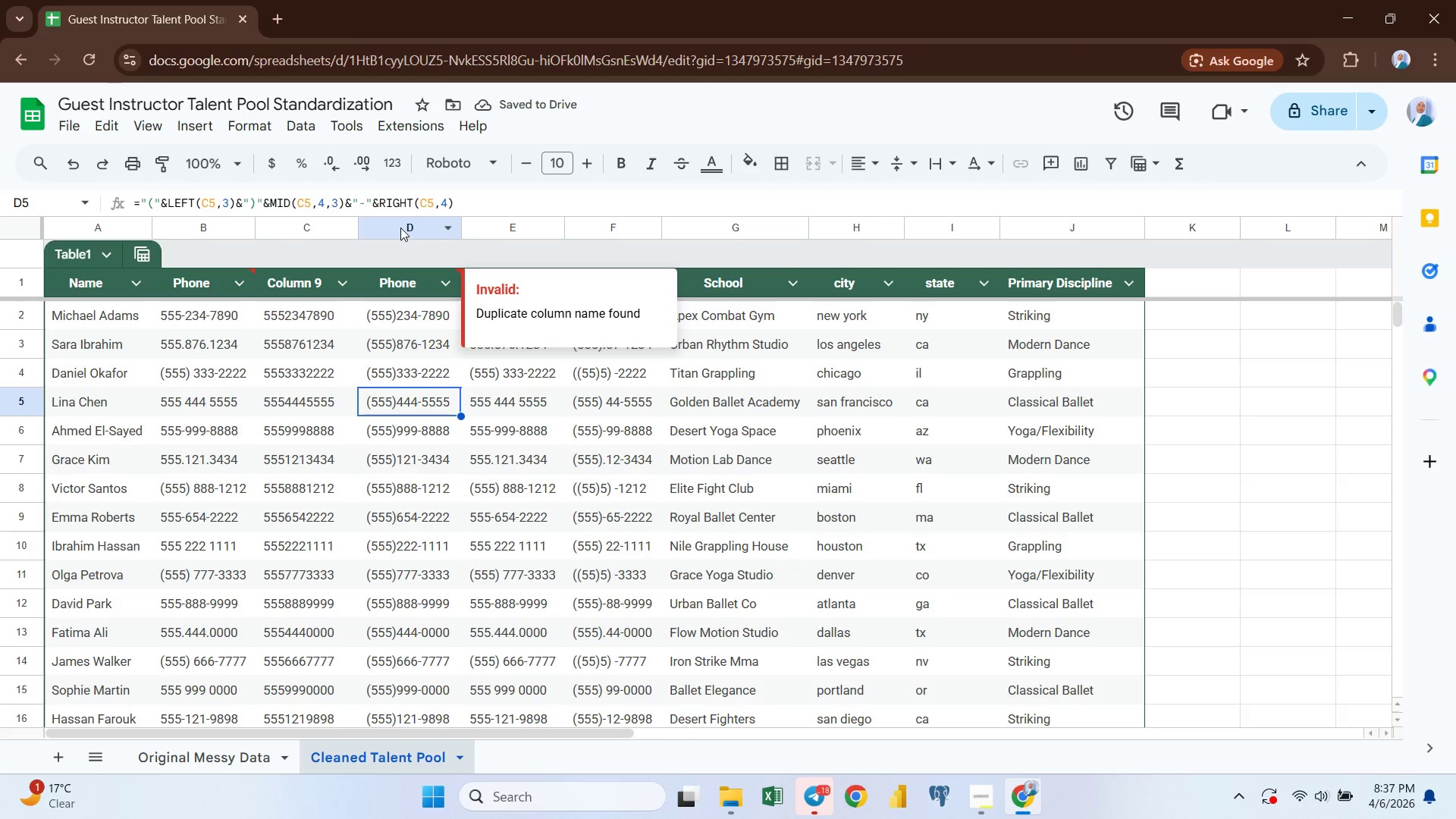 
left_click([400, 228])
 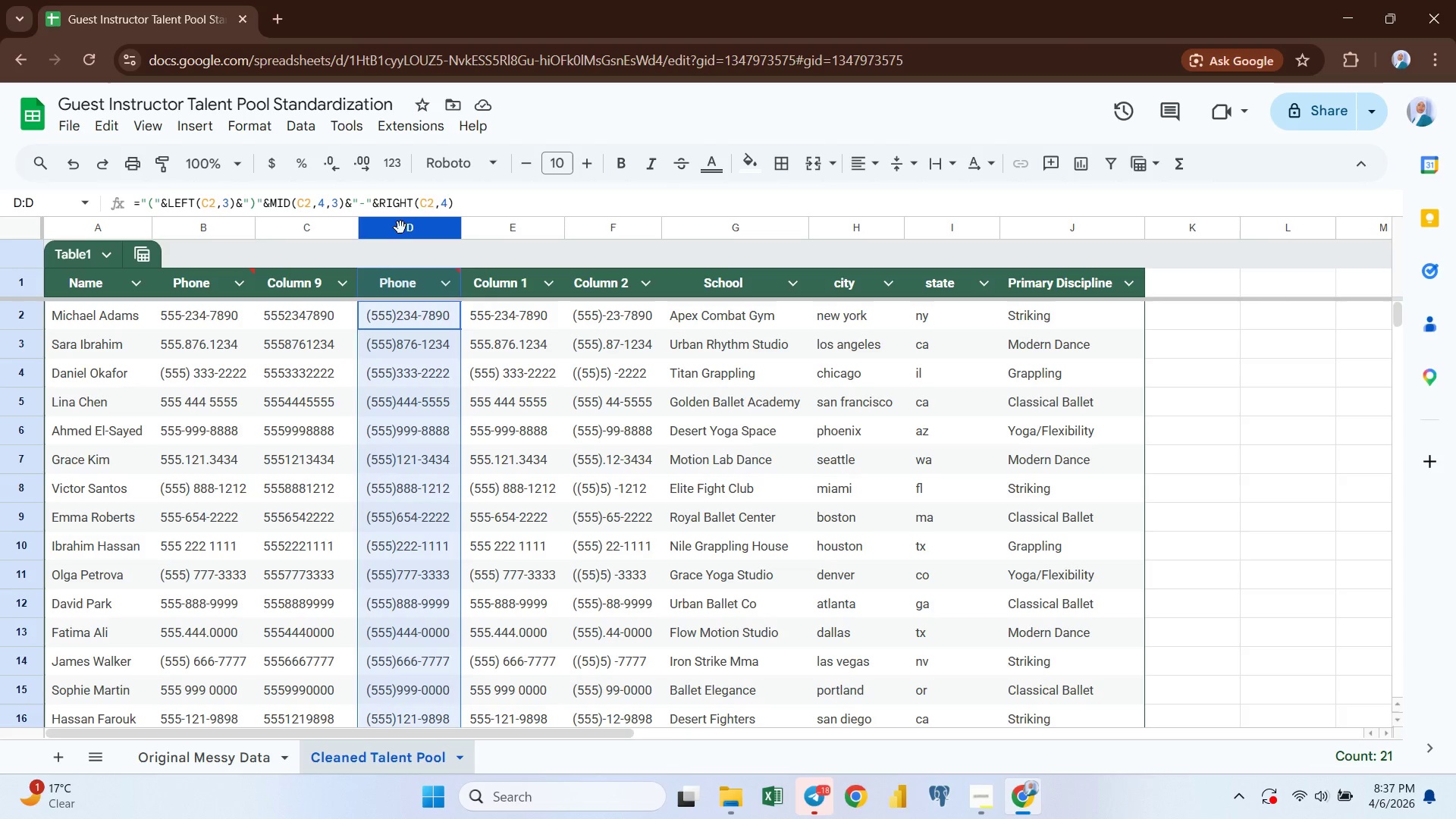 
key(Control+C)
 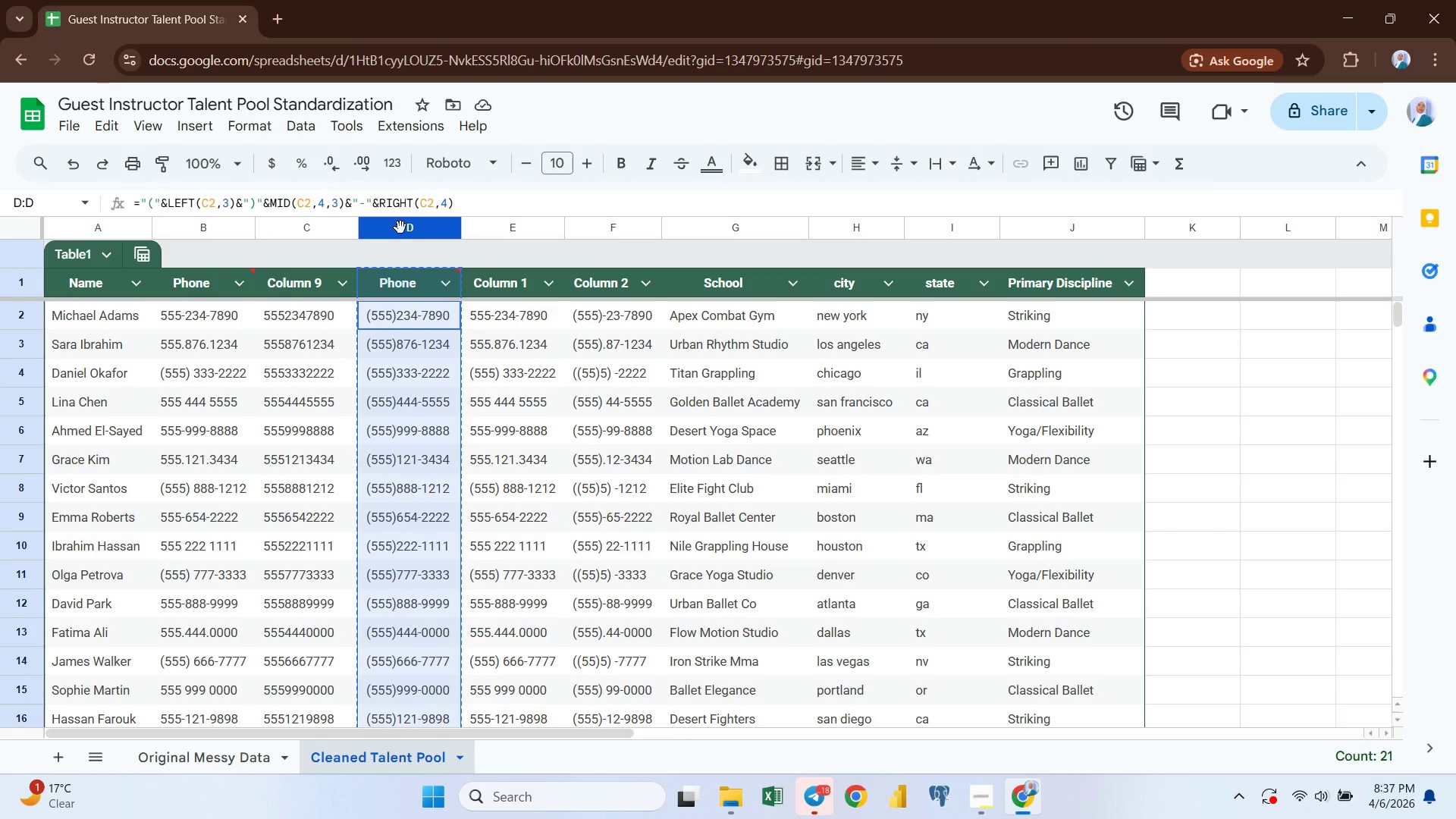 
hold_key(key=ControlLeft, duration=1.45)
 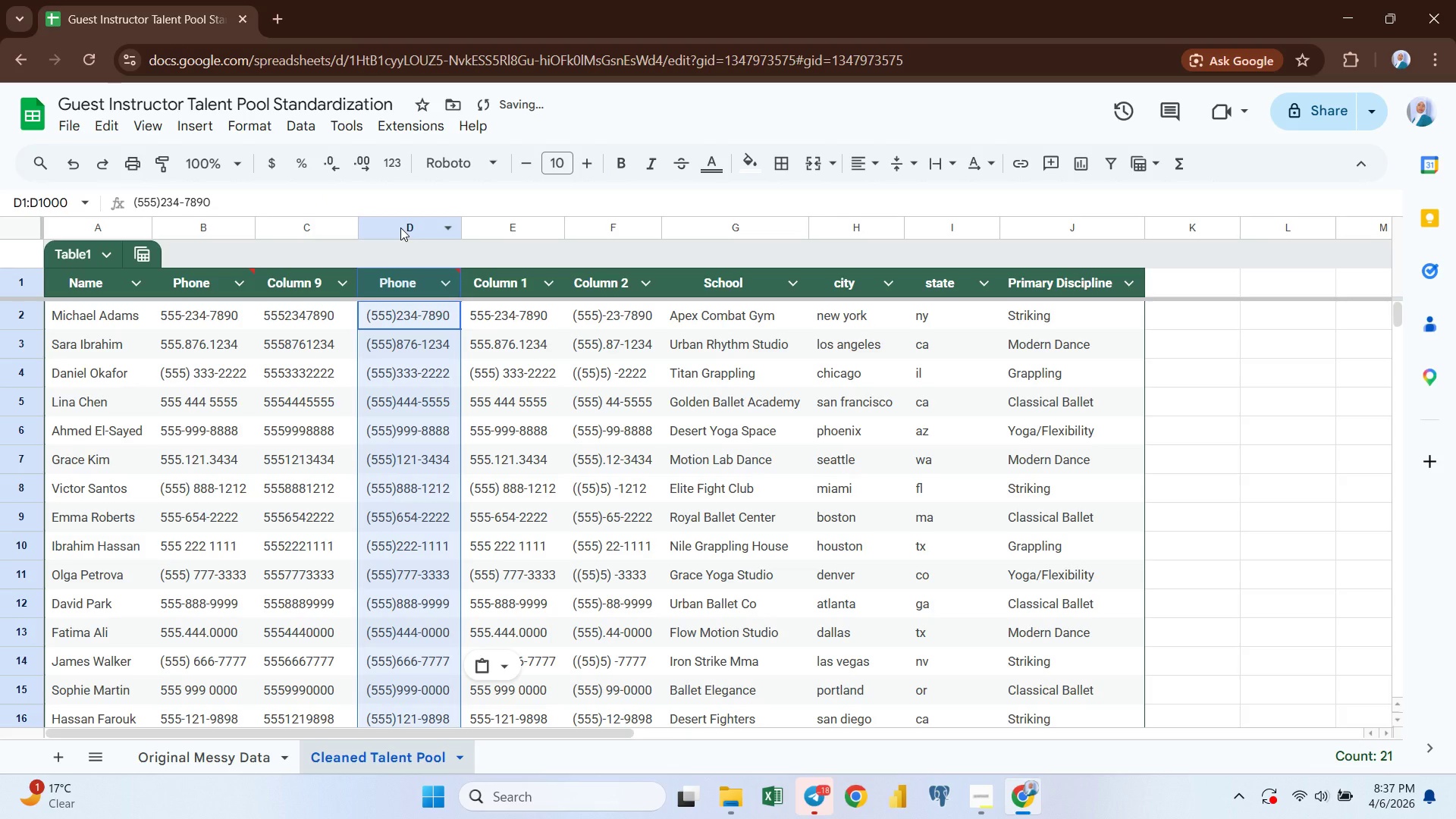 
hold_key(key=ShiftLeft, duration=1.23)
 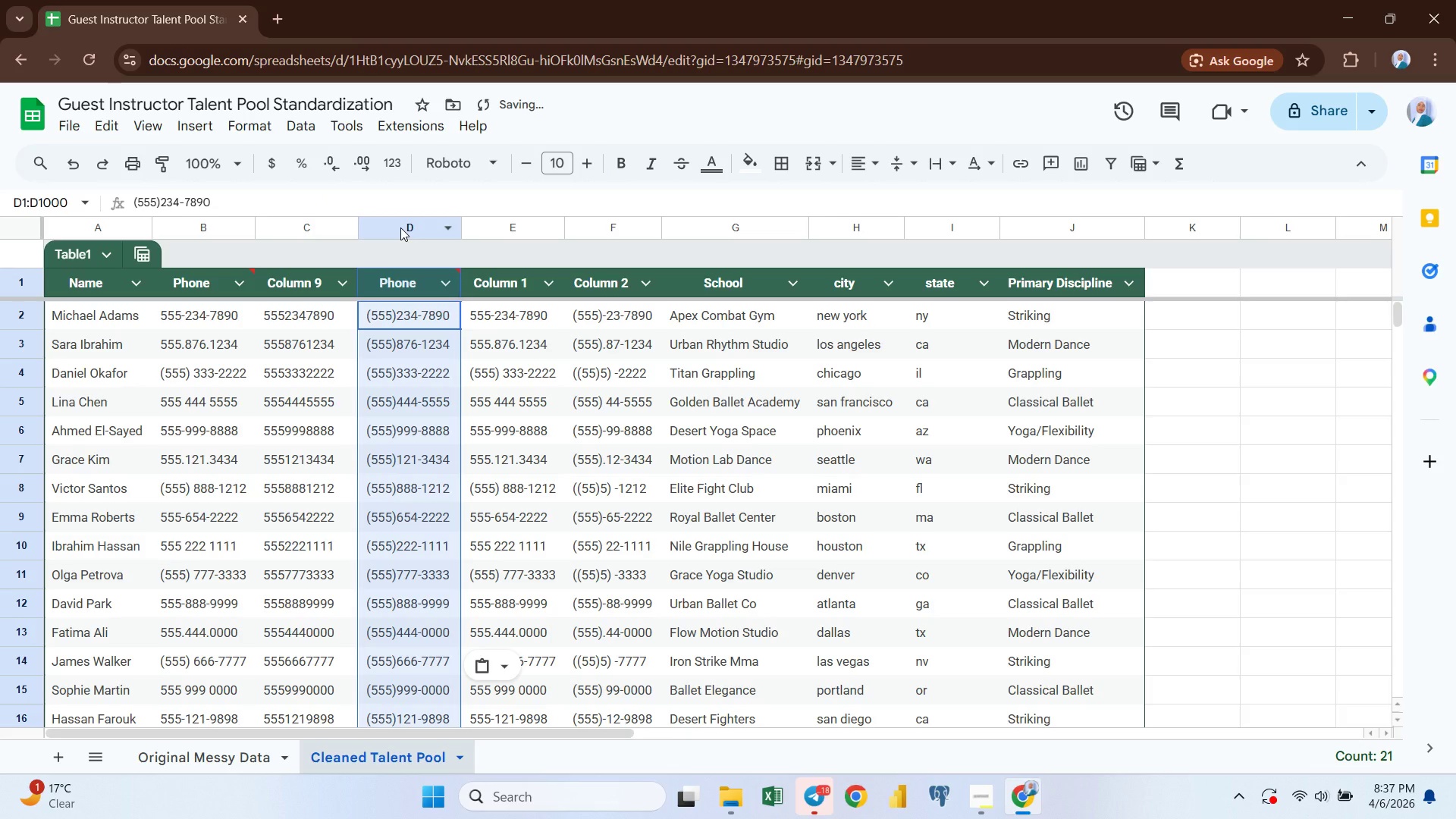 
hold_key(key=V, duration=0.33)
 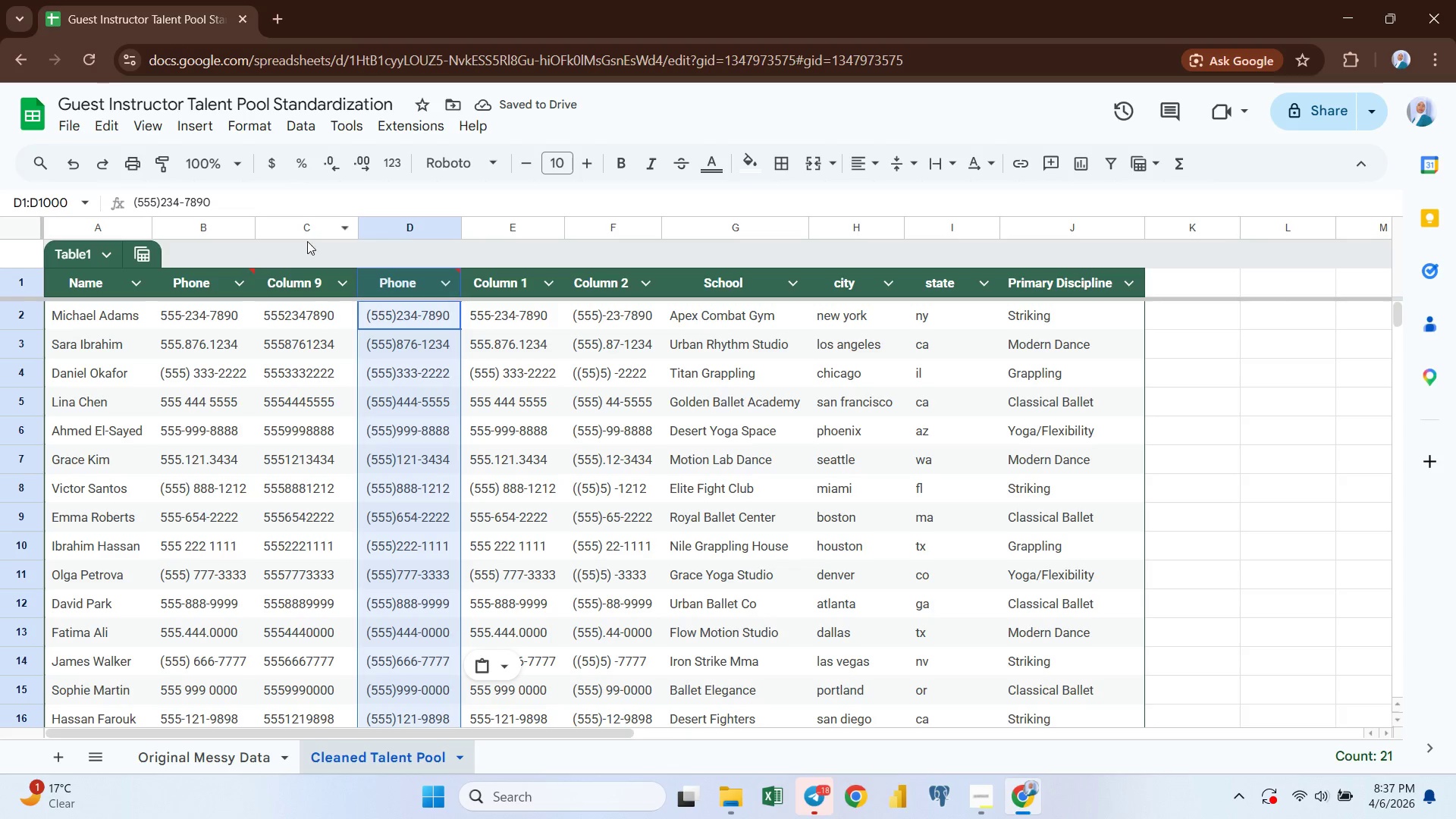 
wait(6.25)
 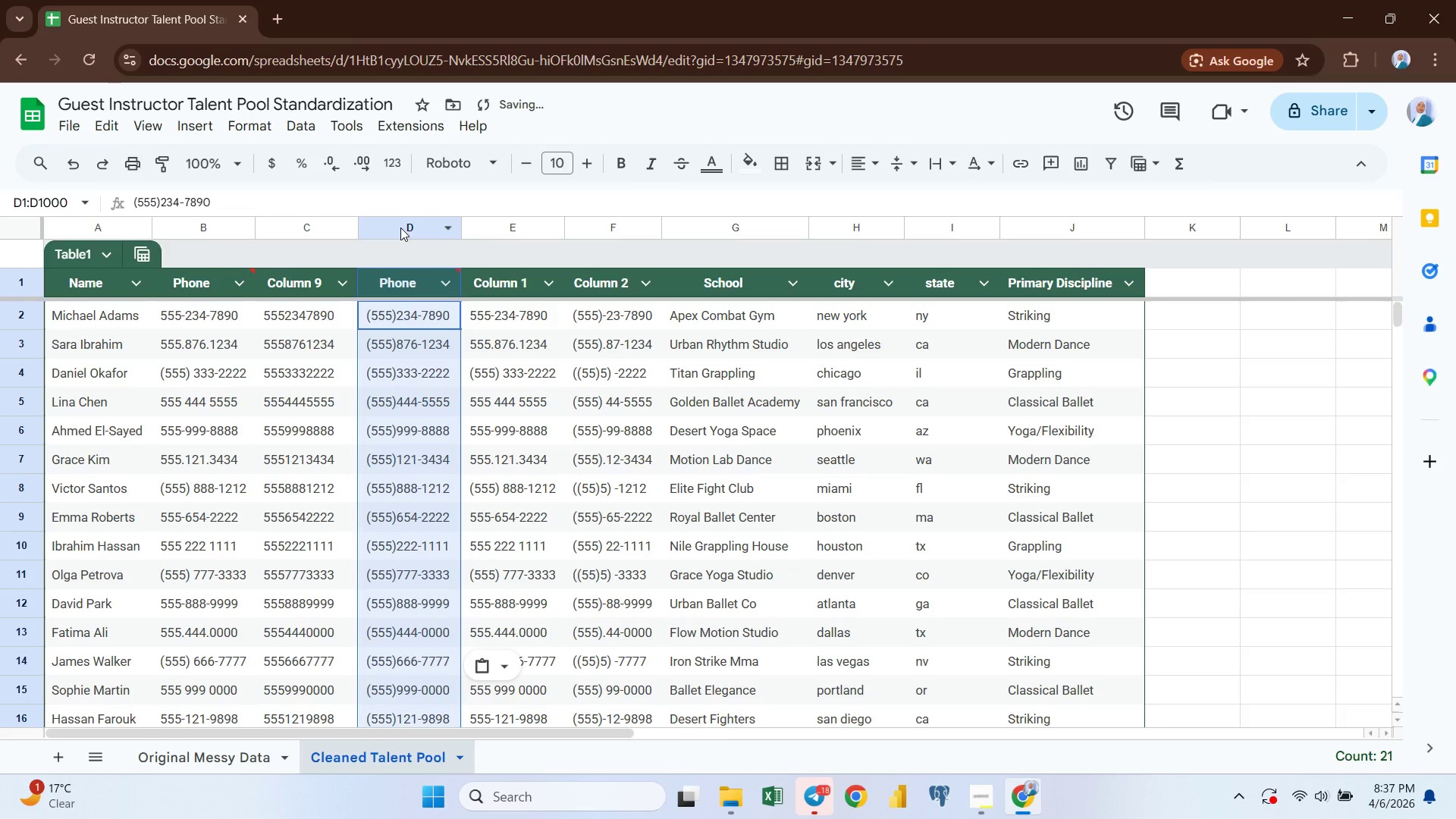 
left_click([295, 325])
 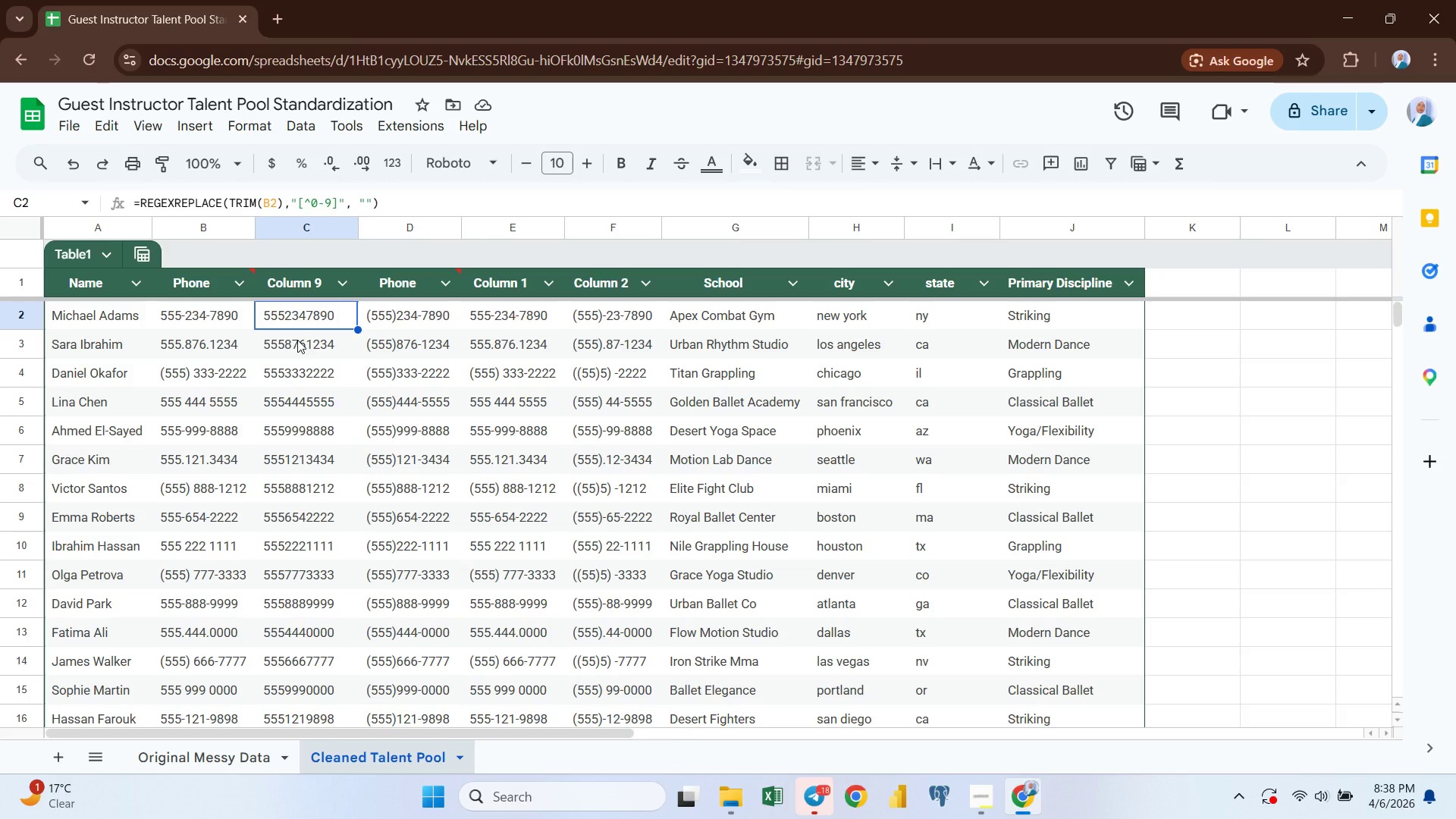 
left_click([299, 372])
 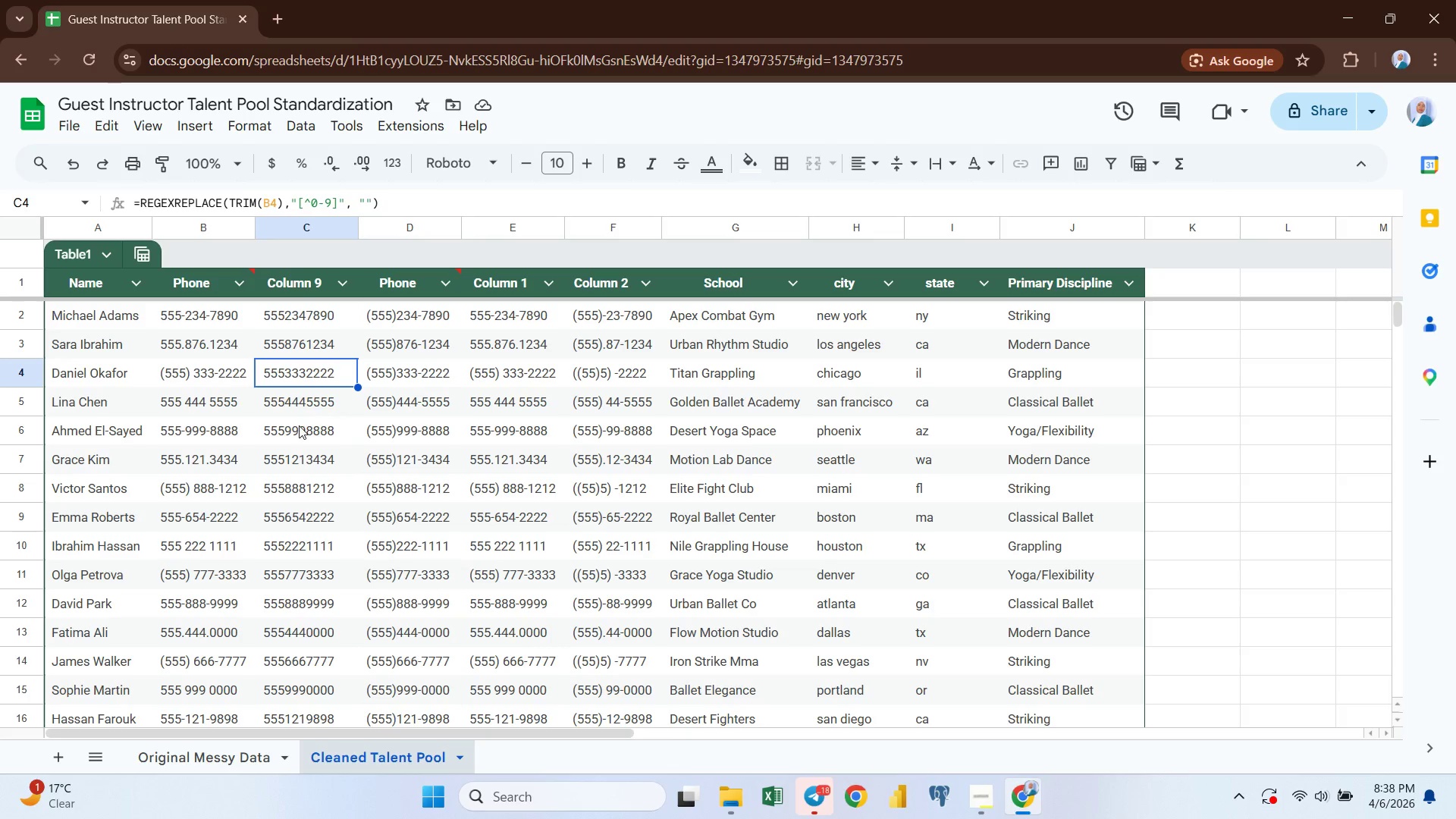 
left_click([299, 425])
 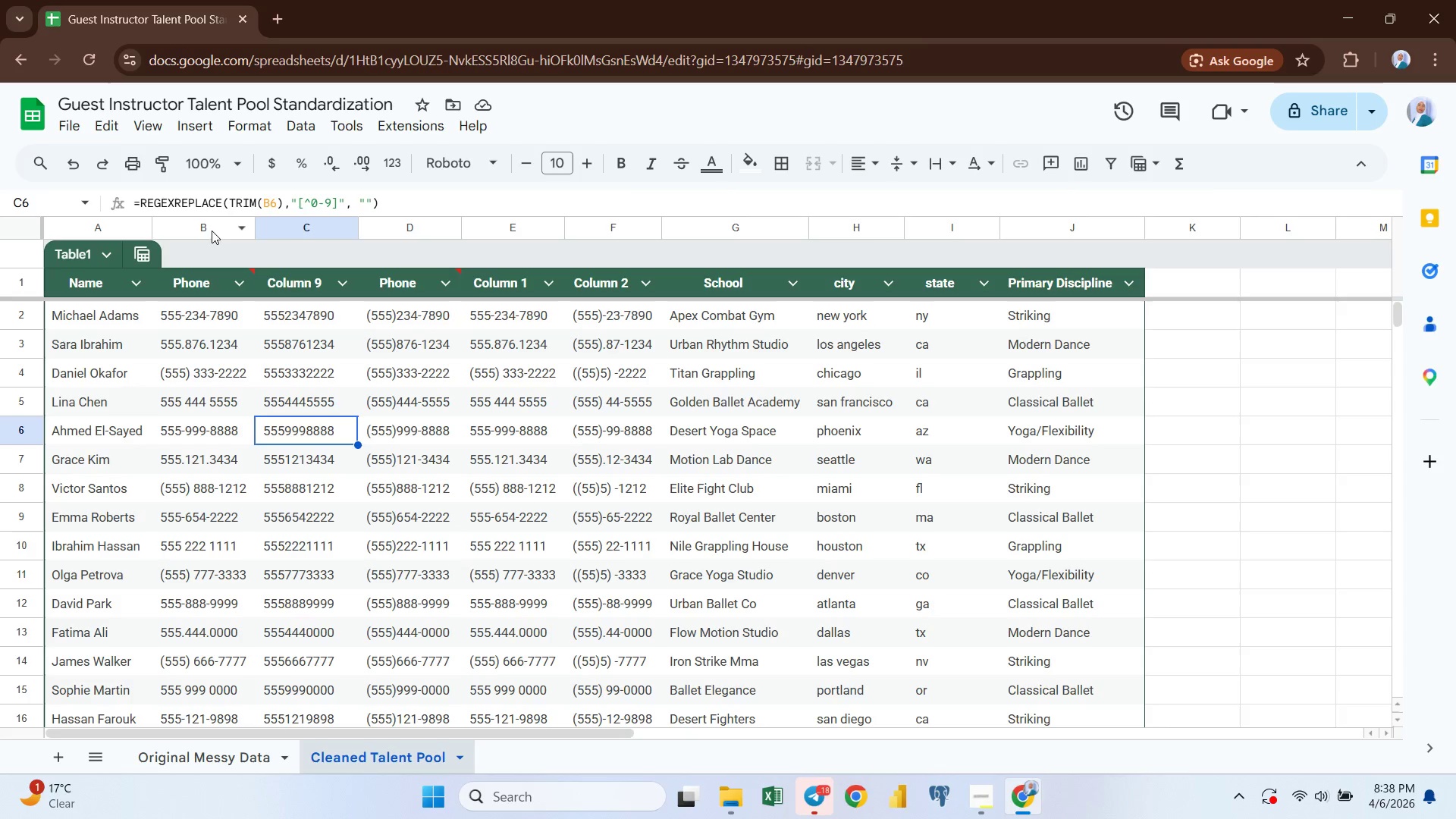 
left_click([292, 315])
 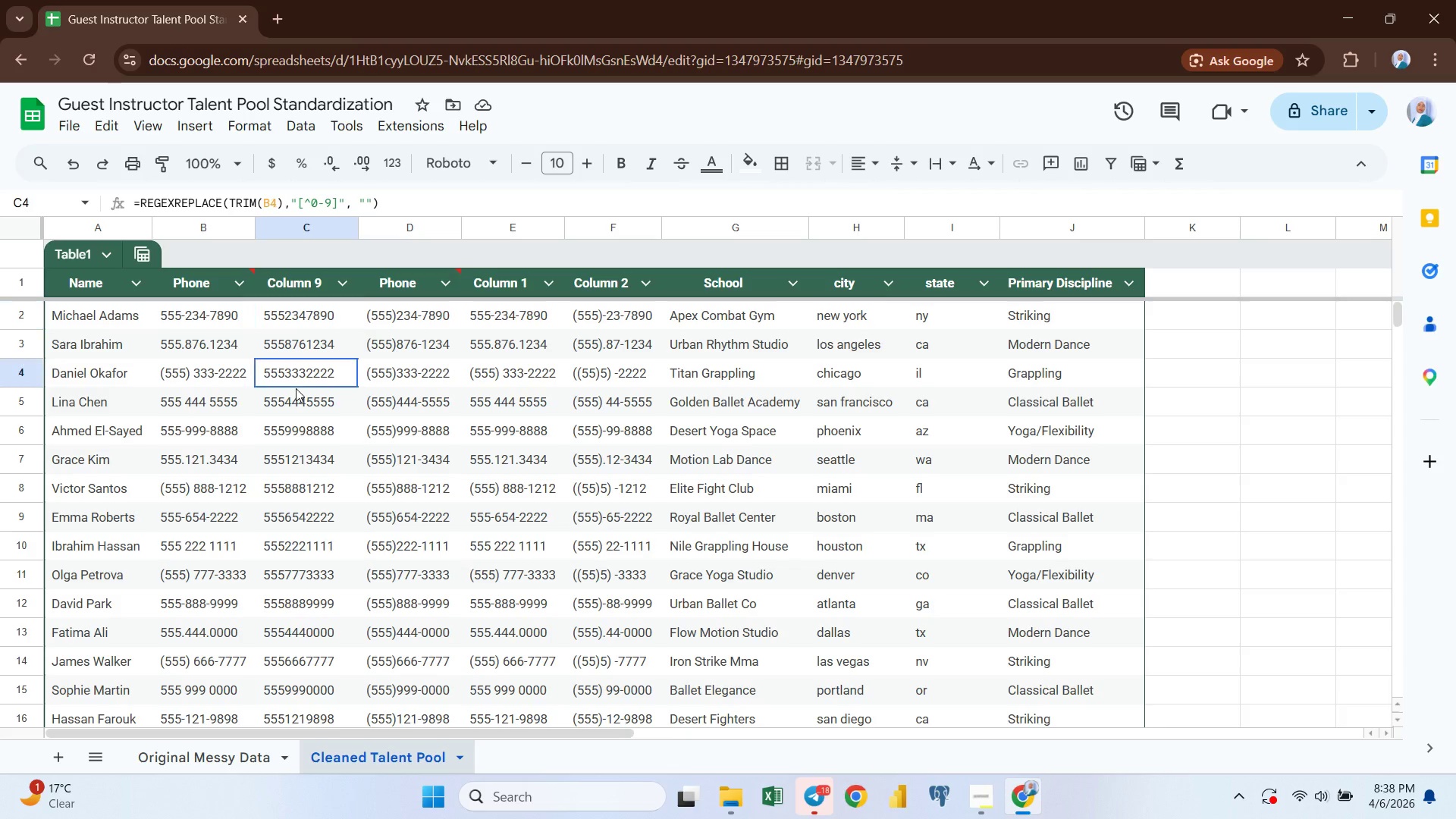 
left_click_drag(start_coordinate=[296, 388], to_coordinate=[306, 234])
 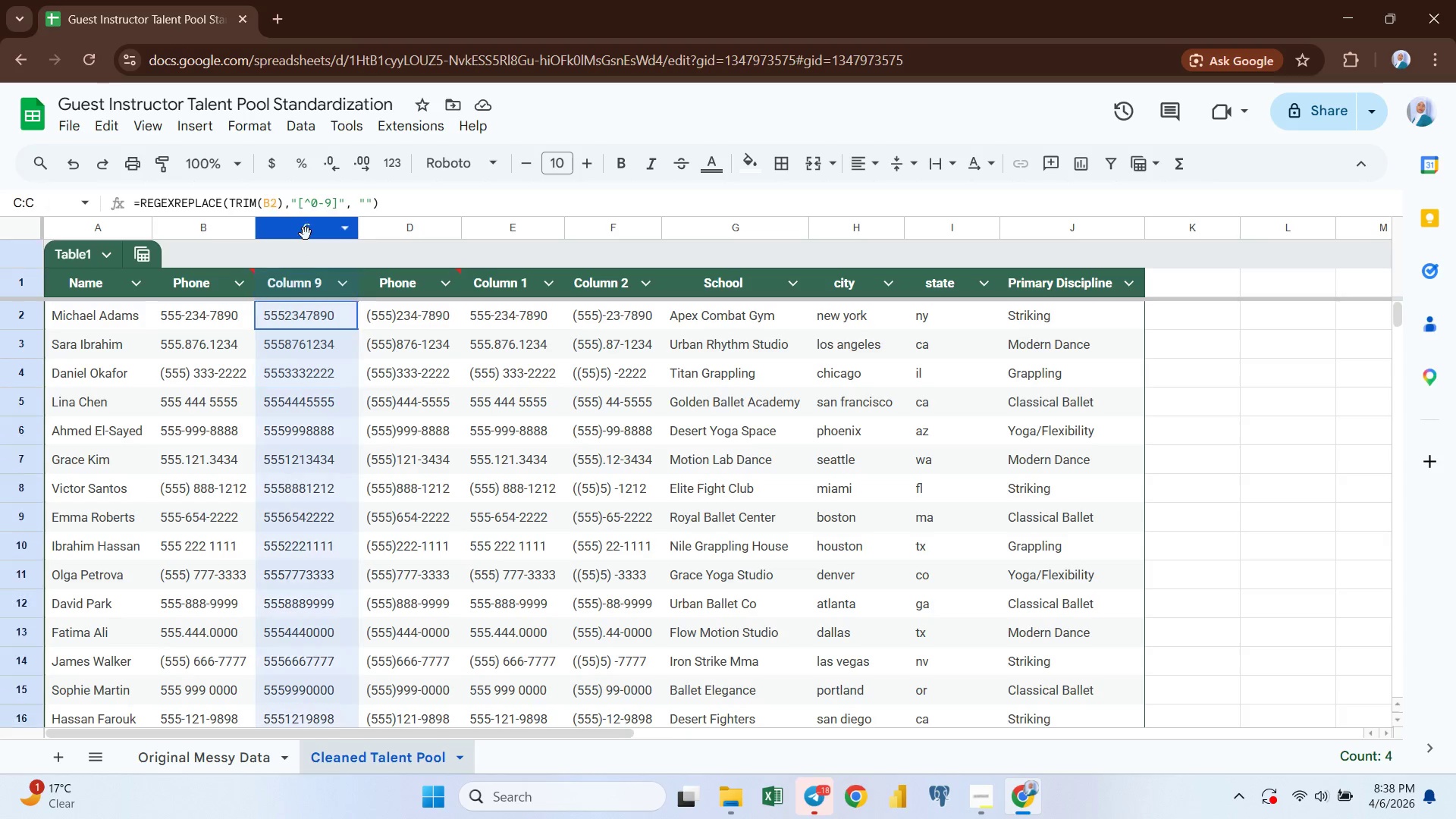 
left_click([306, 234])
 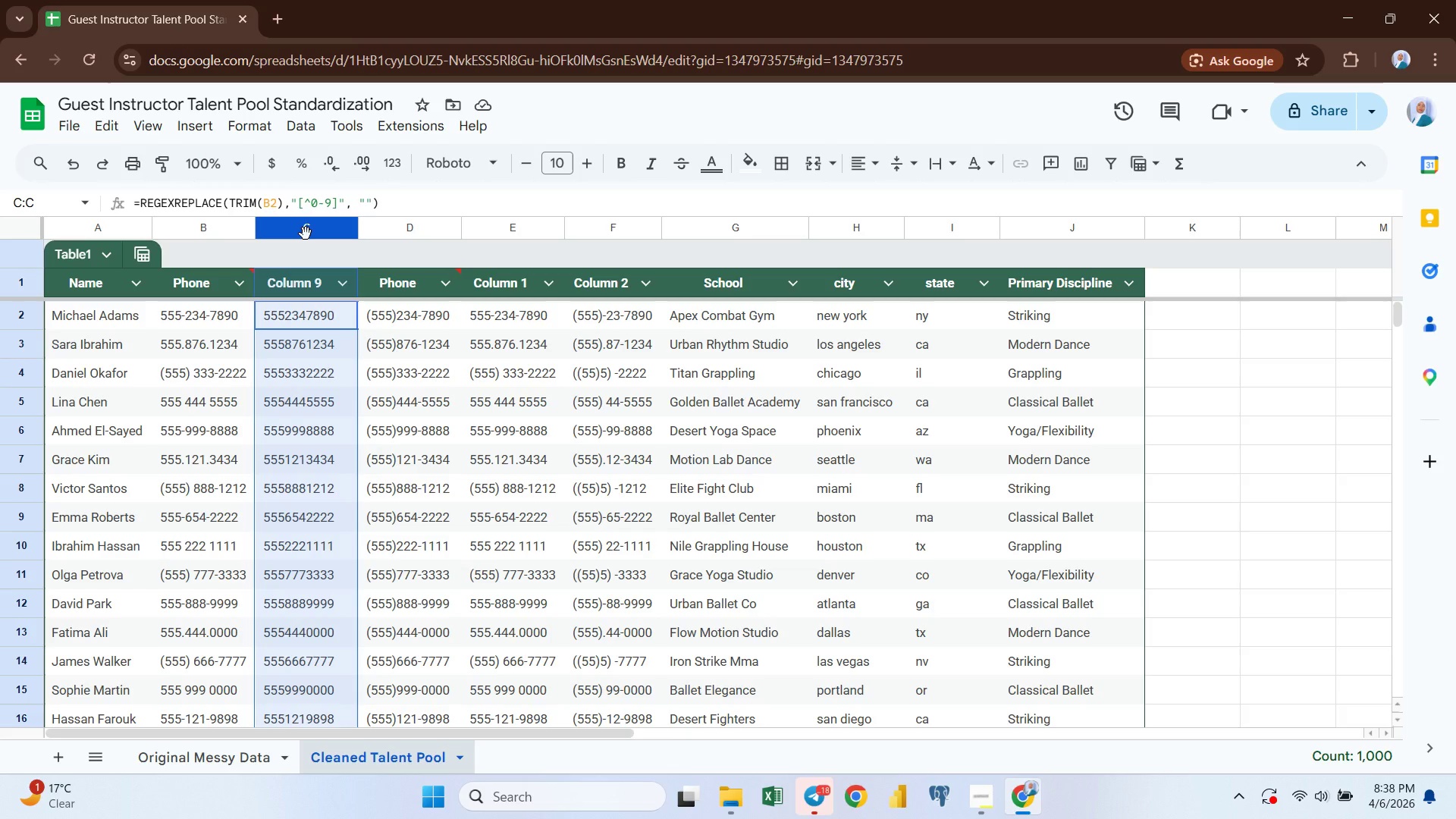 
key(Shift+ArrowLeft)
 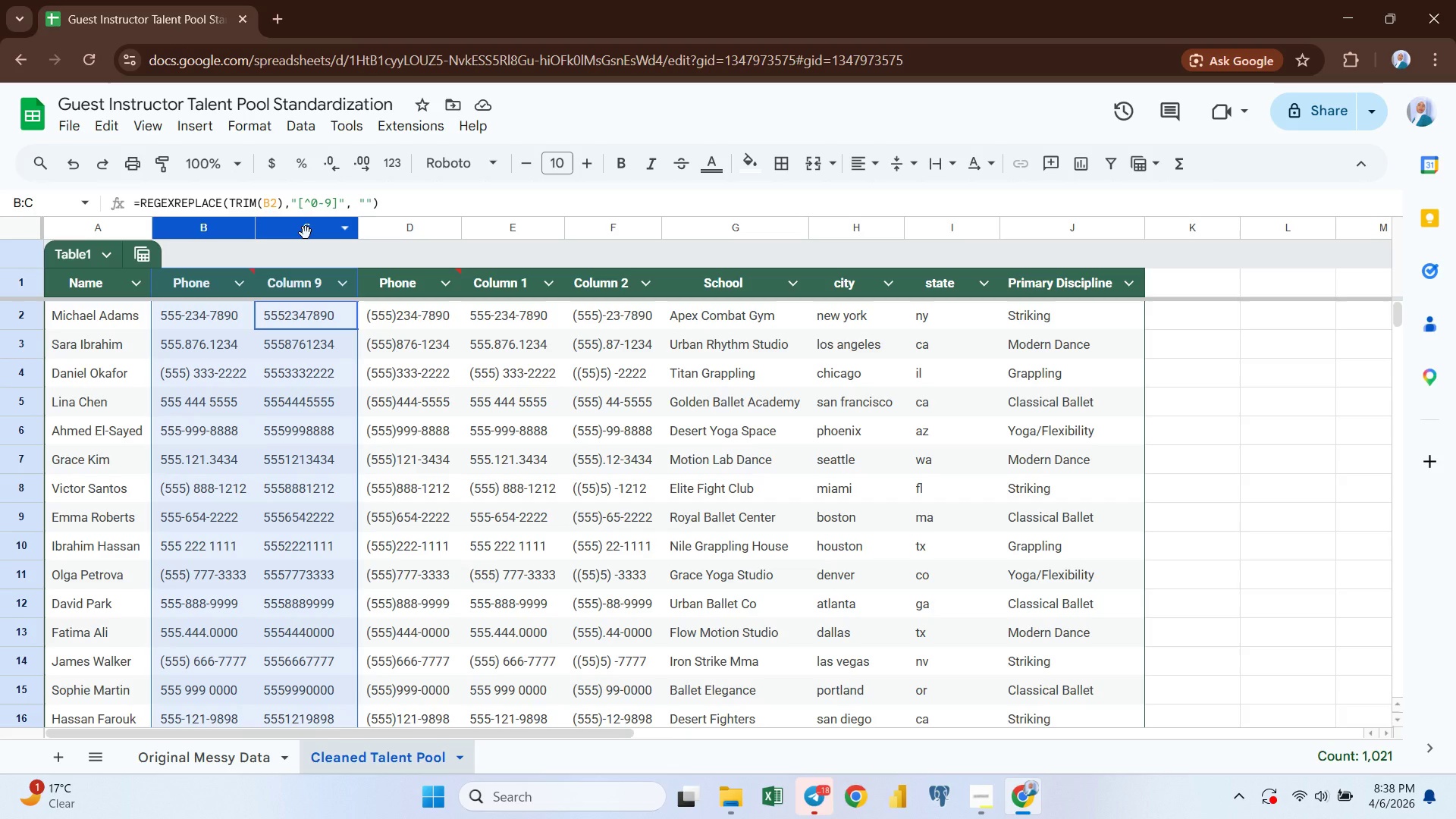 
right_click([306, 233])
 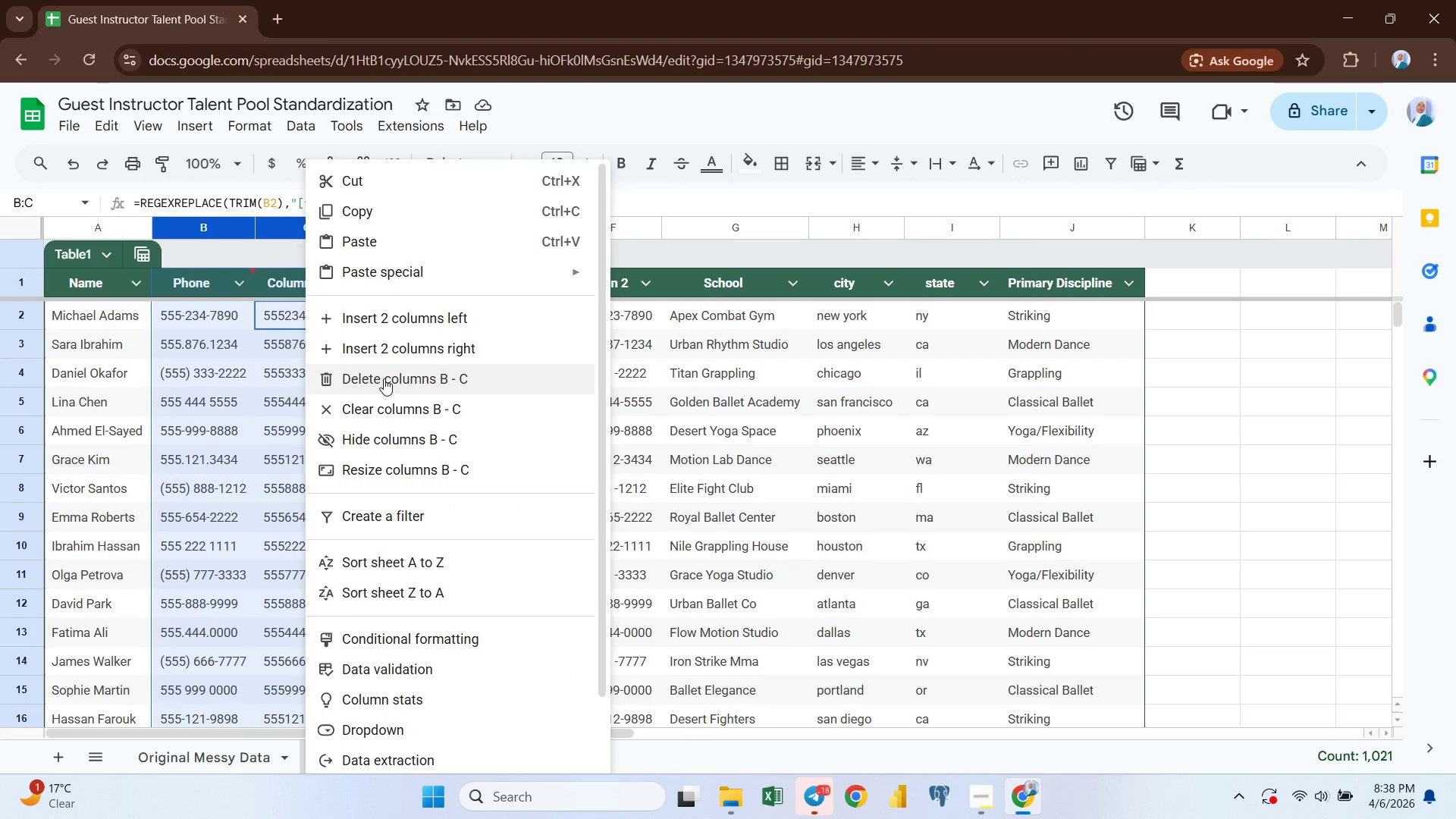 
left_click([384, 378])
 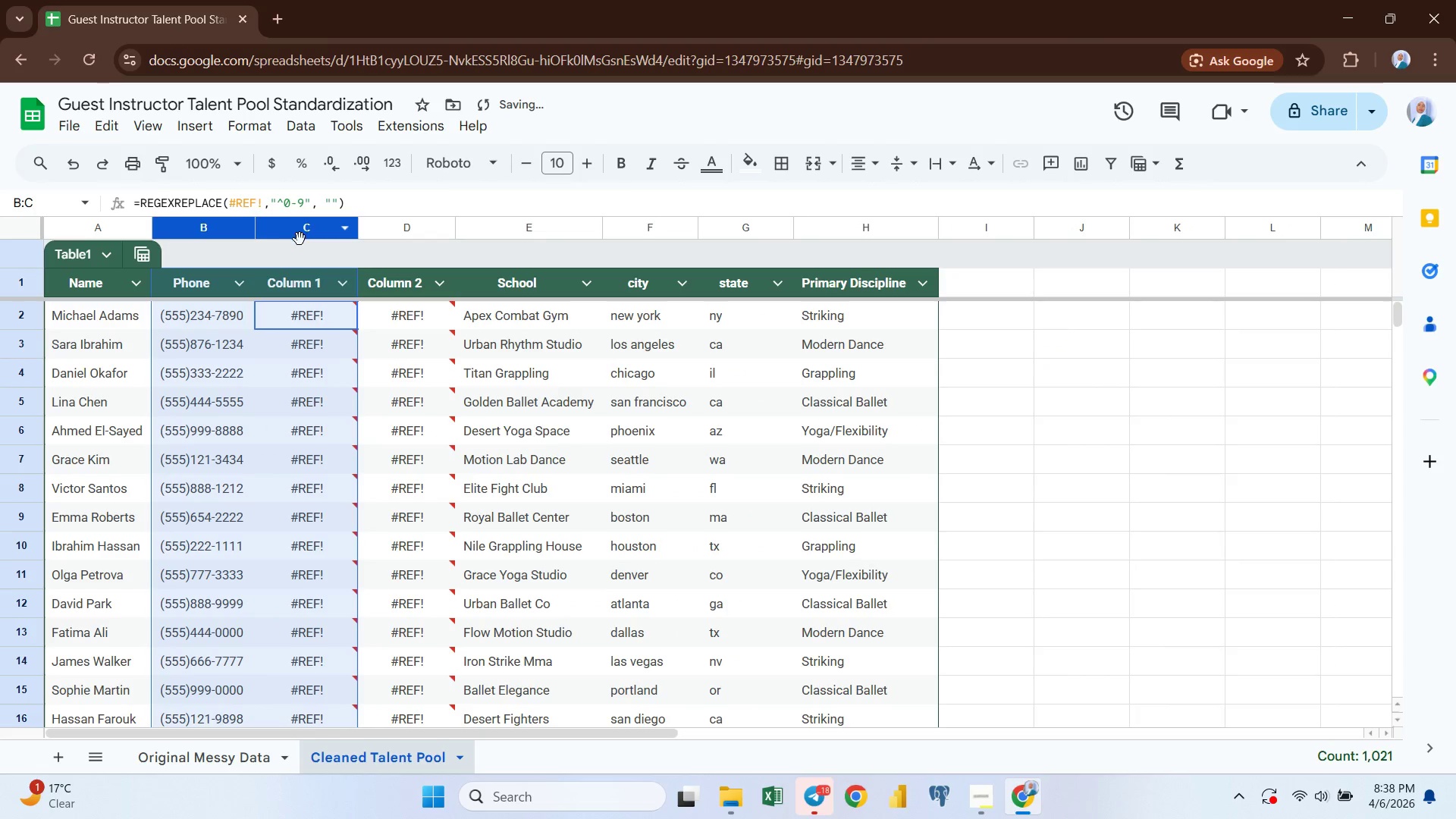 
left_click([305, 231])
 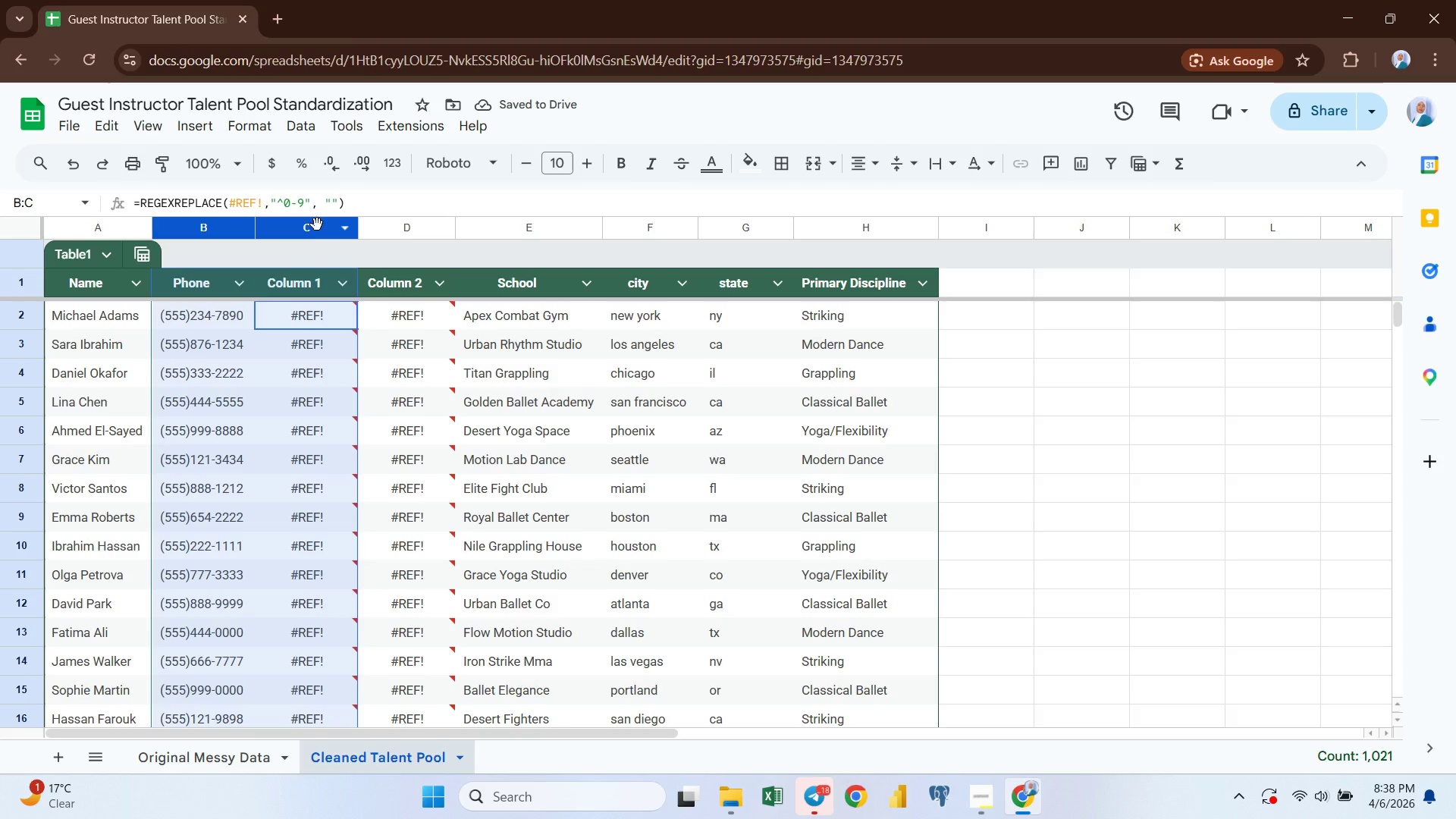 
left_click([317, 221])
 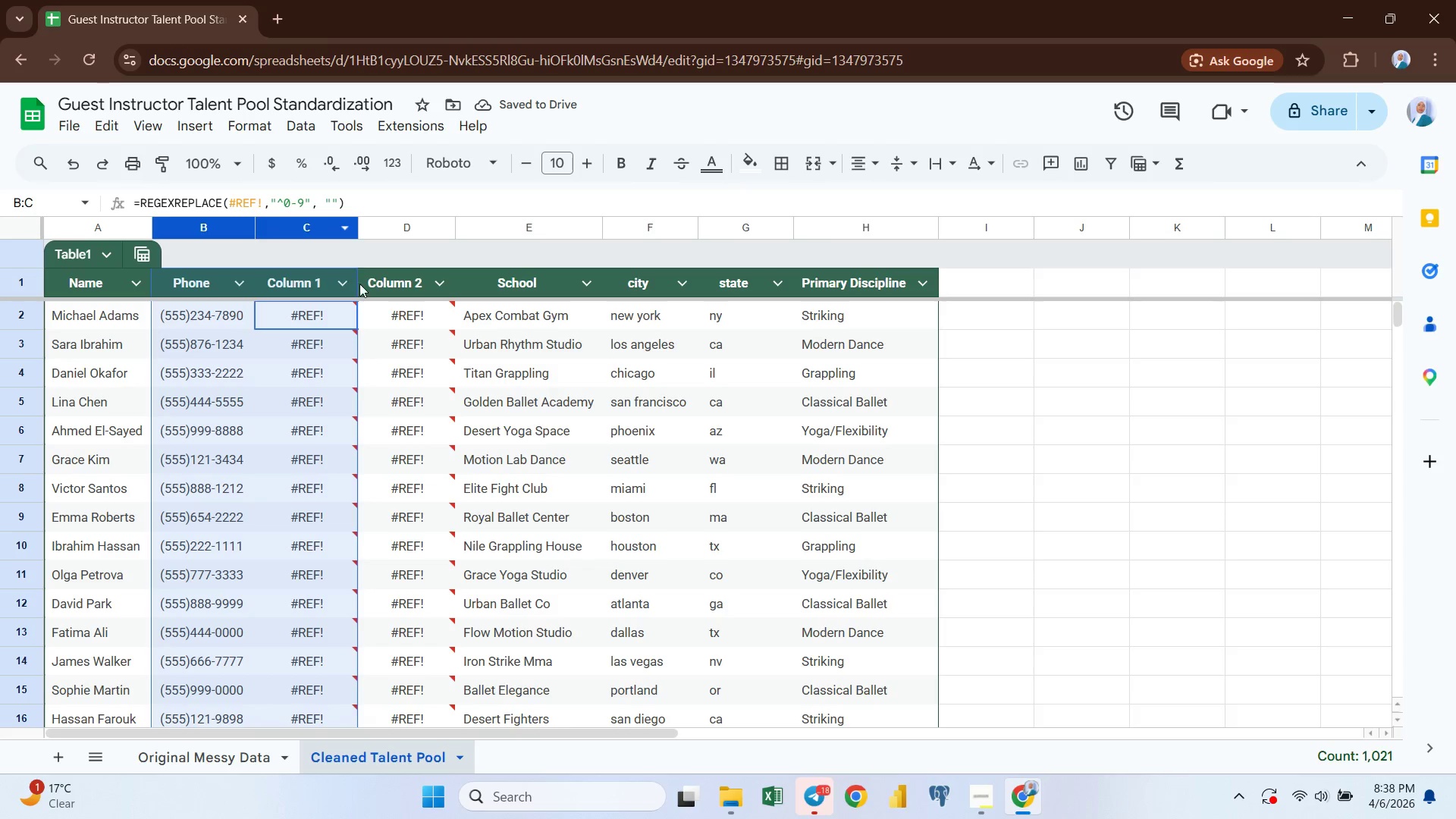 
left_click([359, 284])
 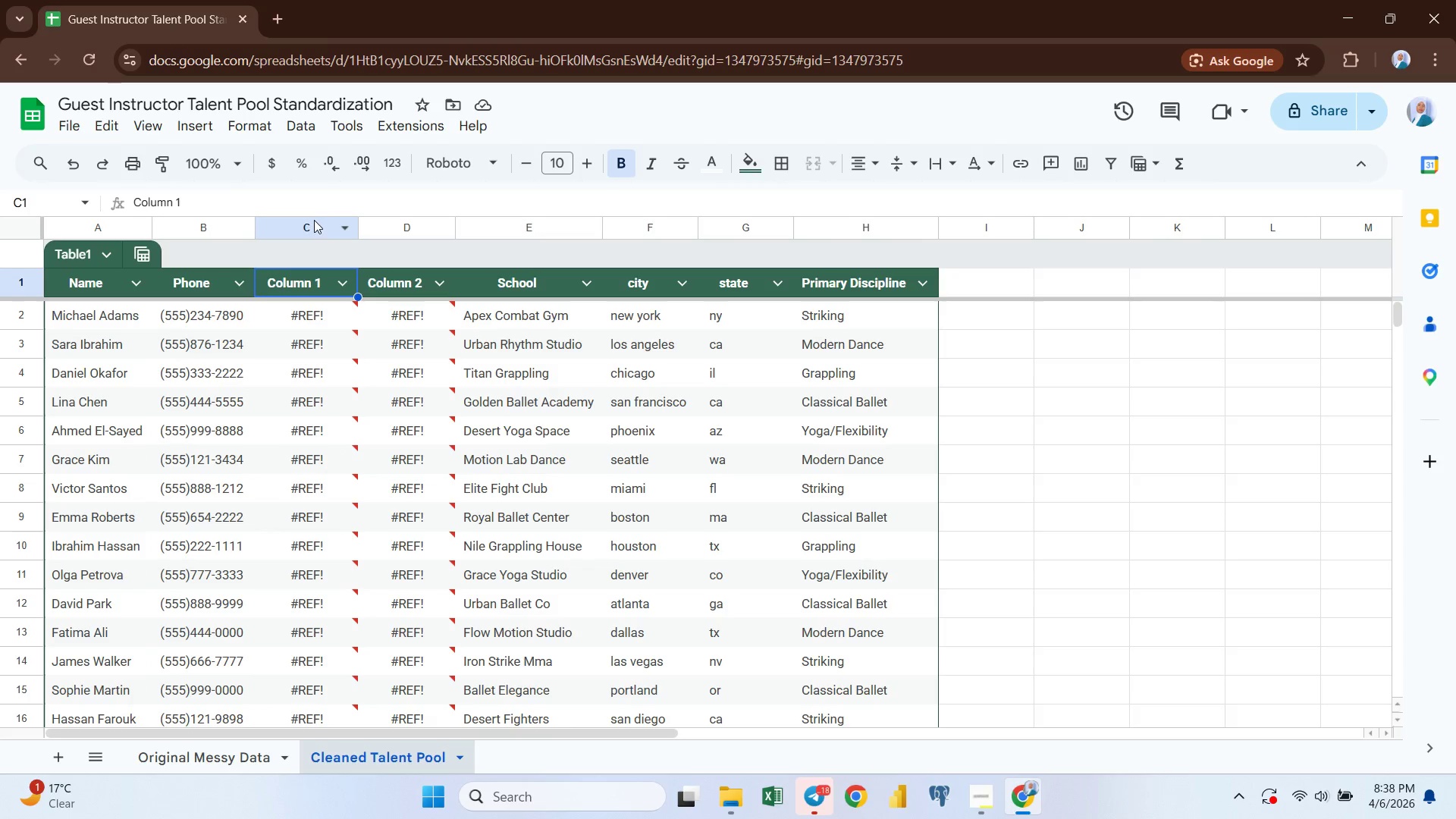 
left_click([314, 221])
 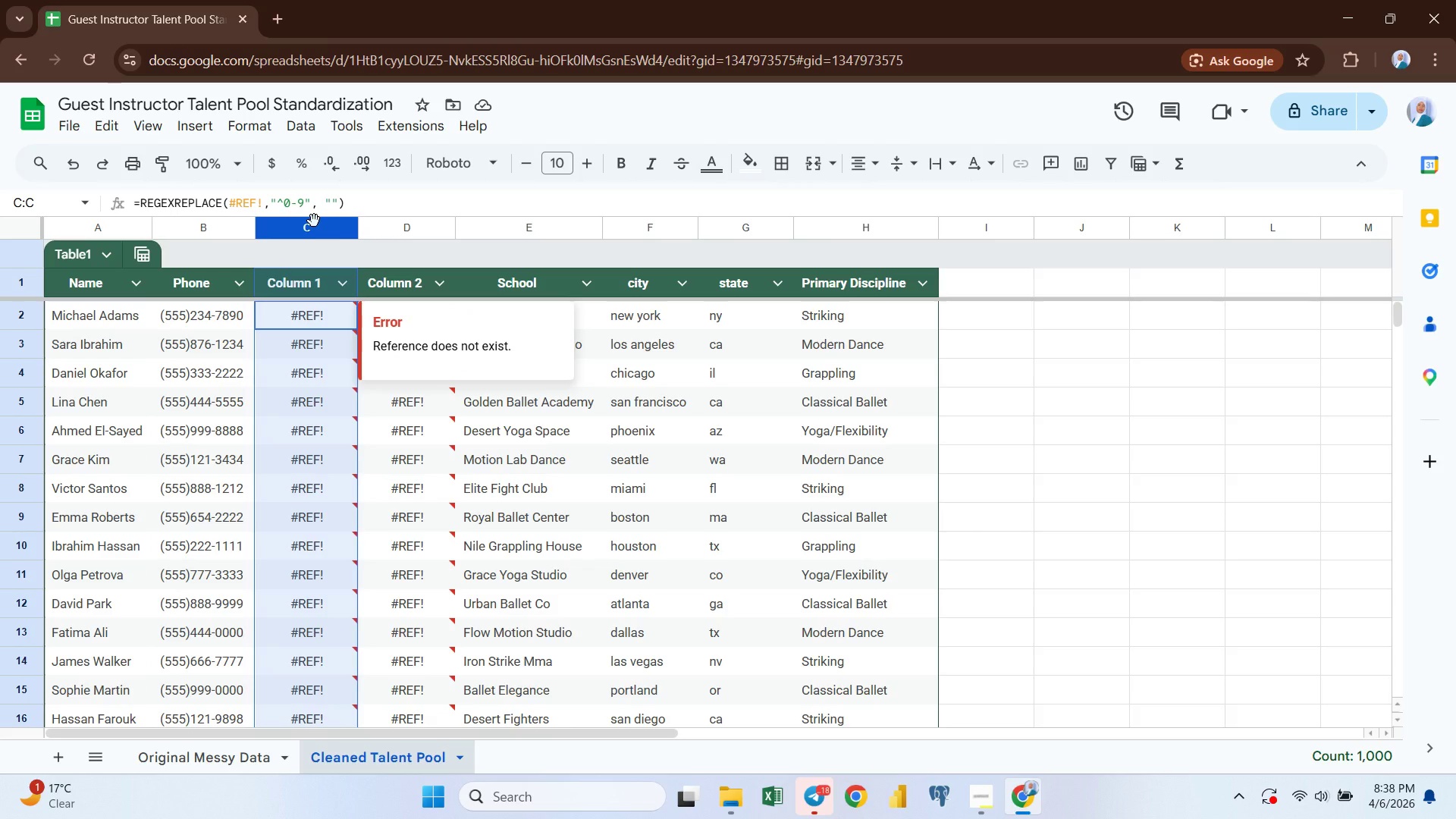 
key(Shift+ArrowRight)
 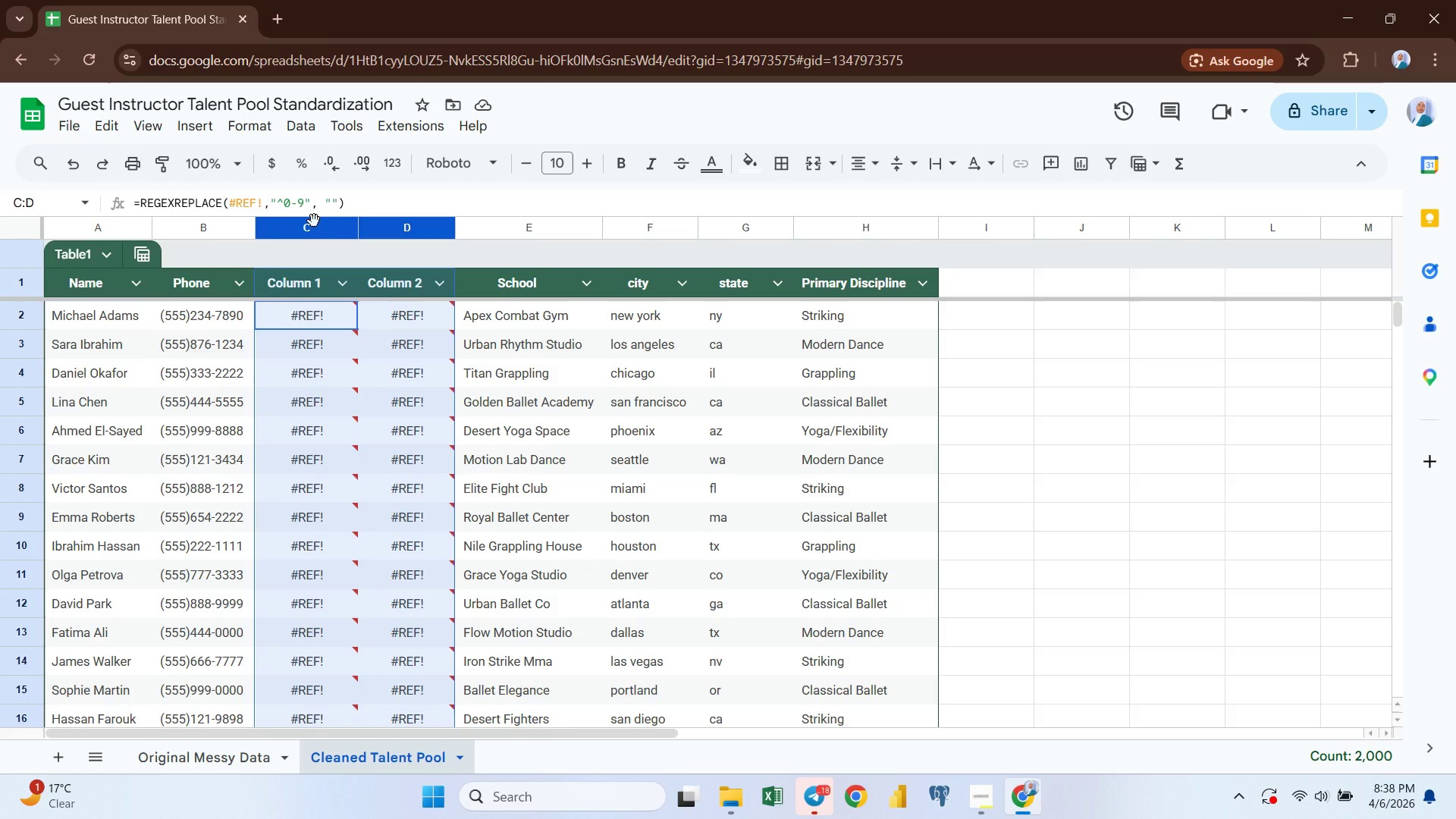 
right_click([314, 221])
 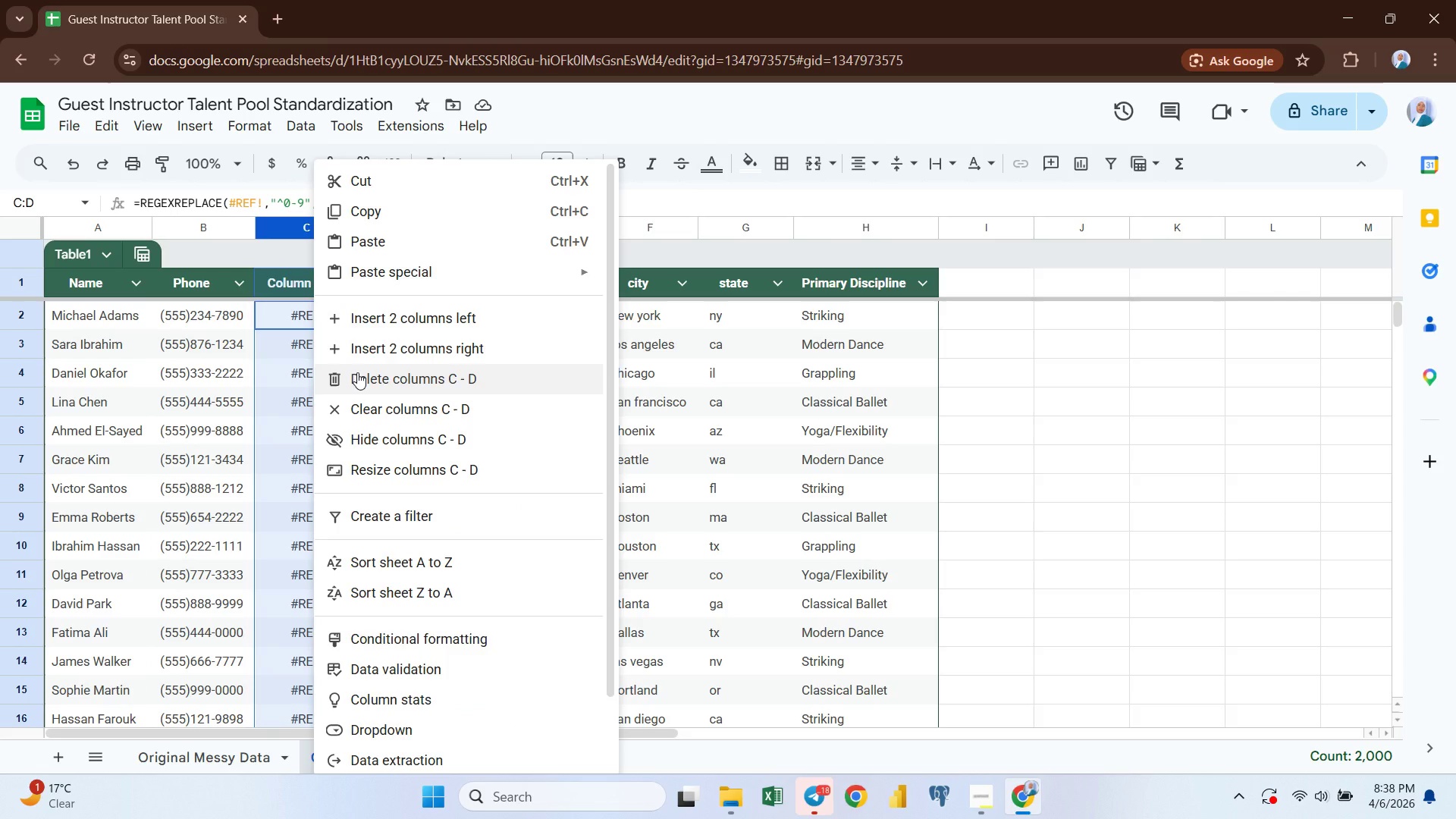 
left_click([357, 372])
 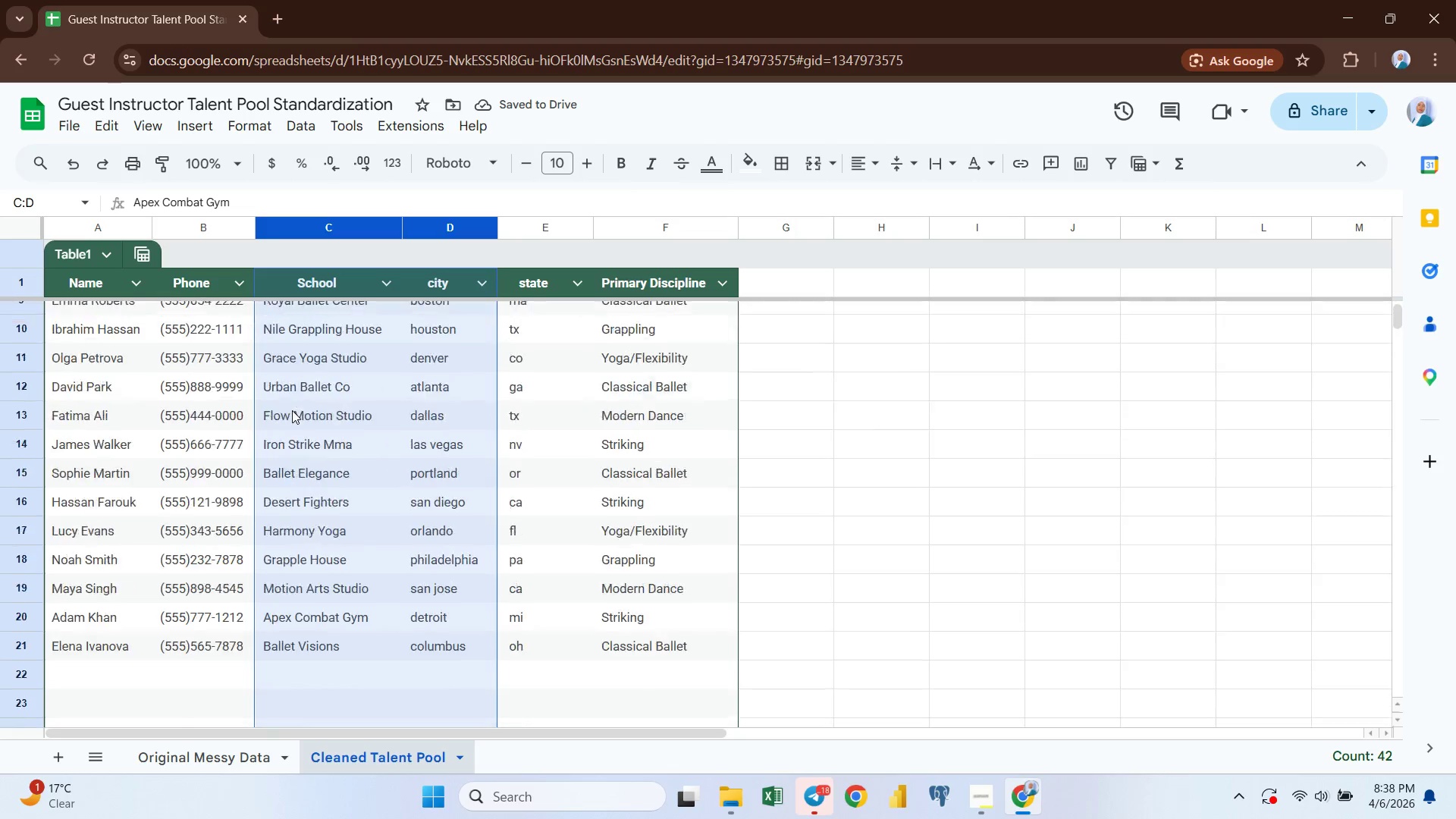 
left_click([219, 417])
 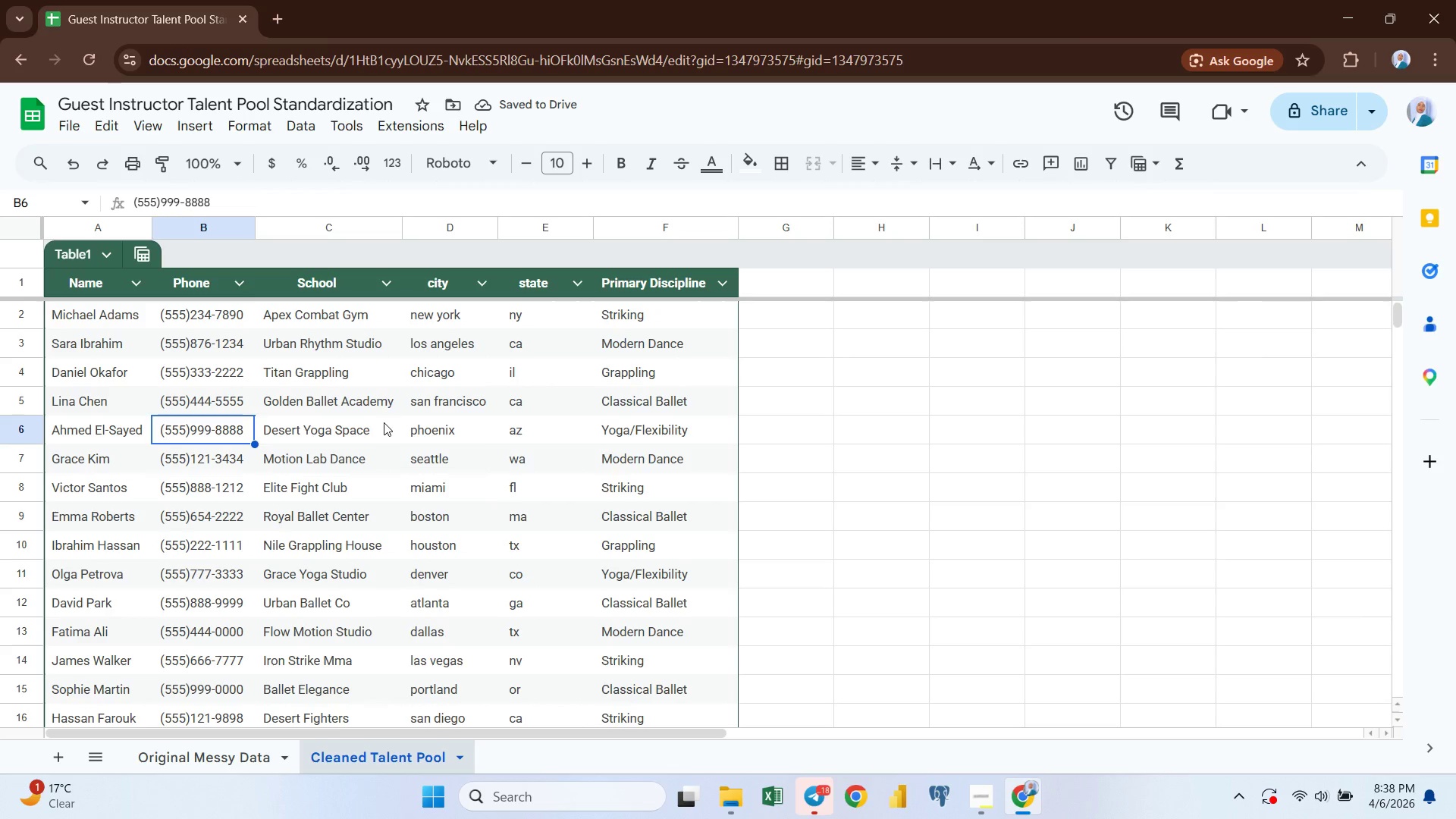 
left_click([384, 422])
 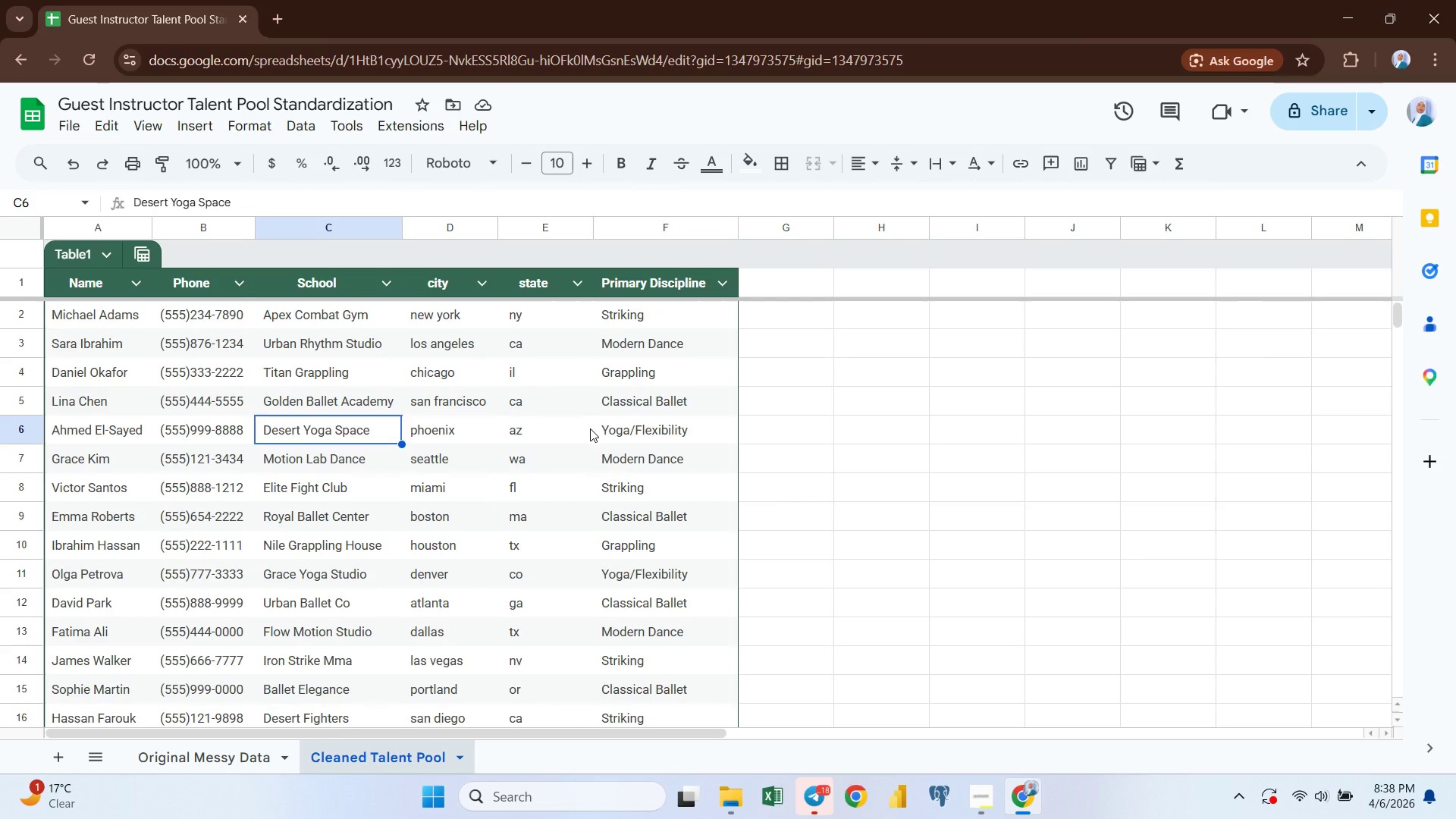 
left_click([590, 428])
 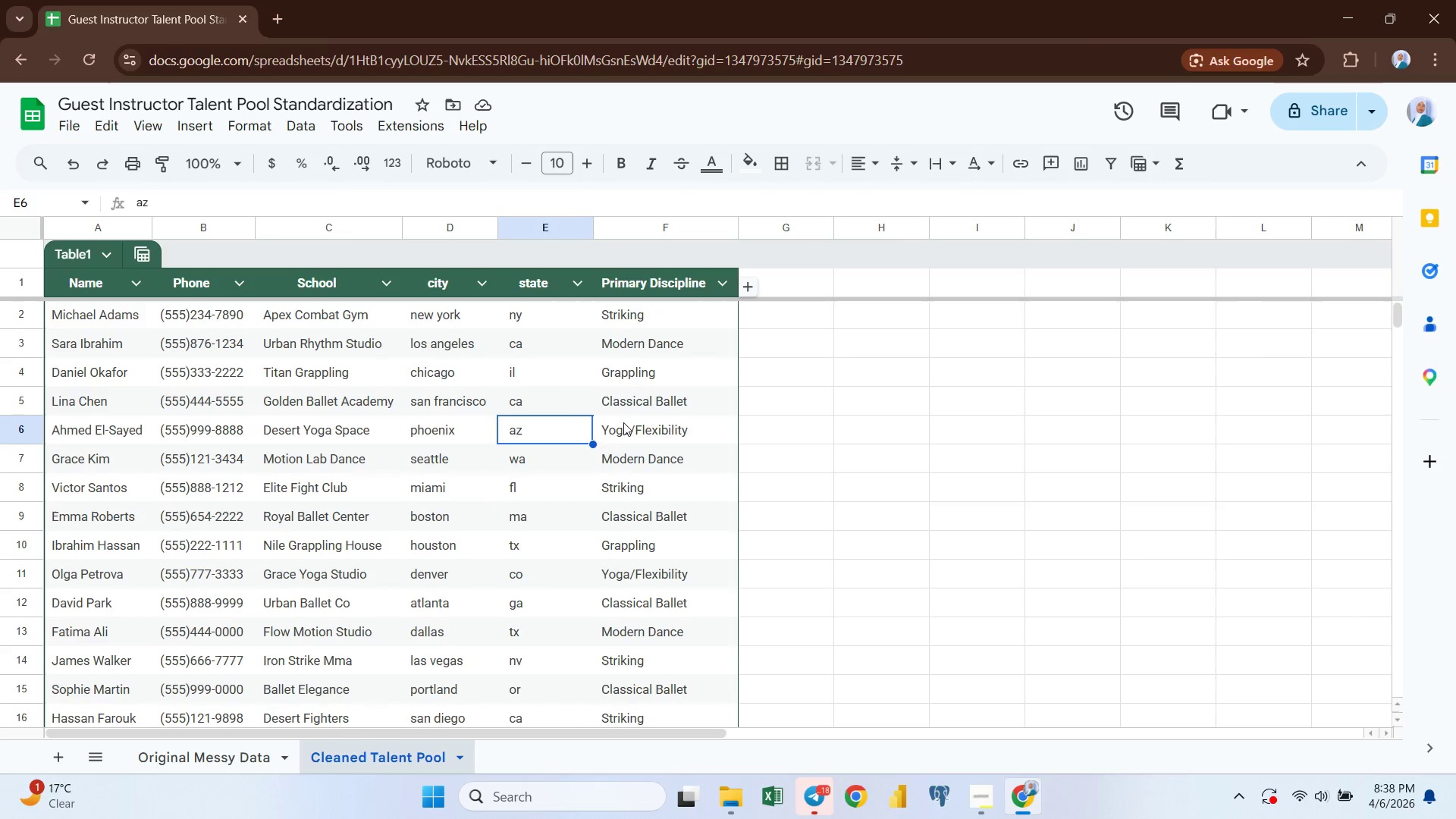 
left_click([623, 422])
 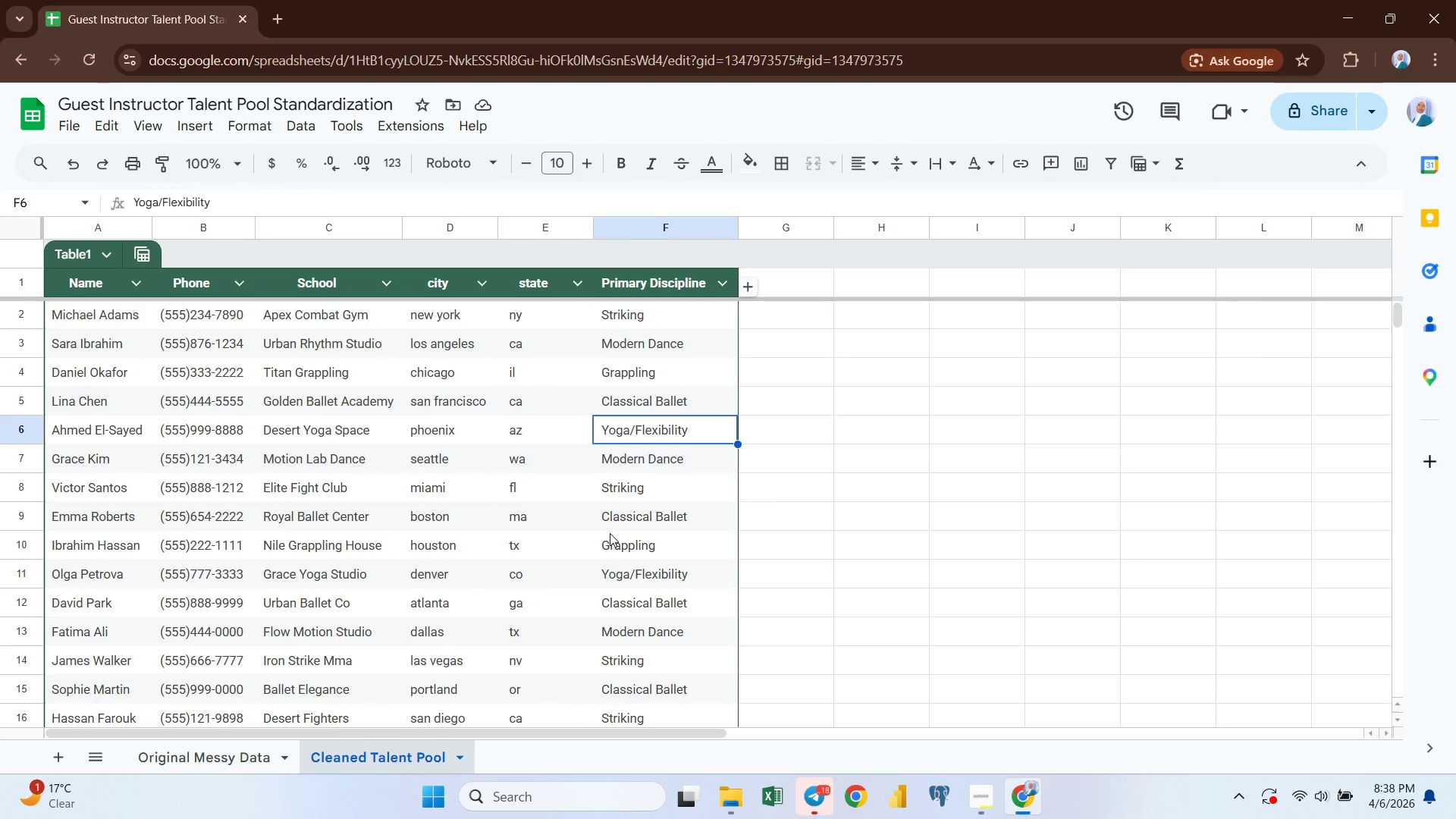 
left_click([610, 533])
 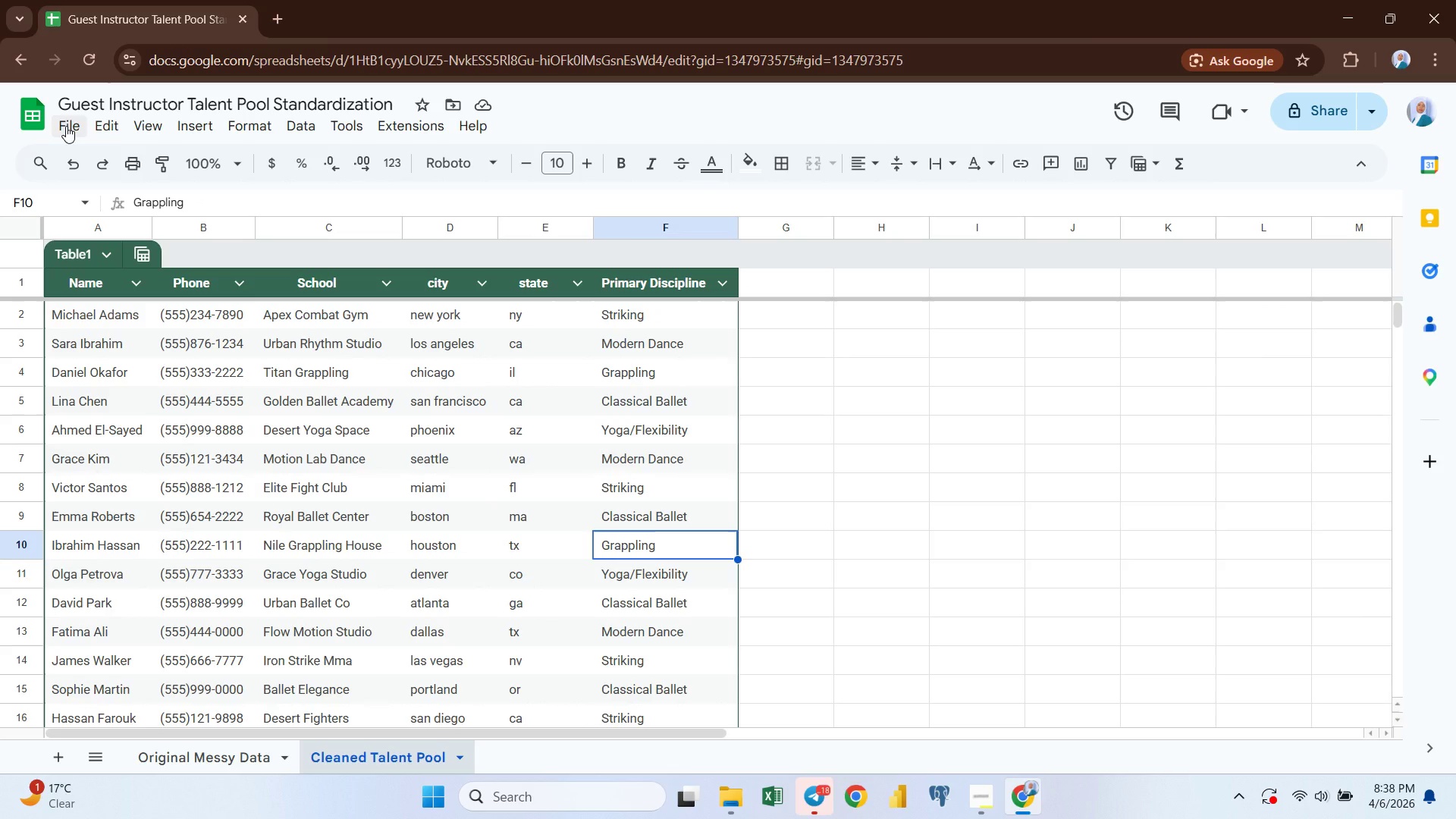 
left_click([66, 126])
 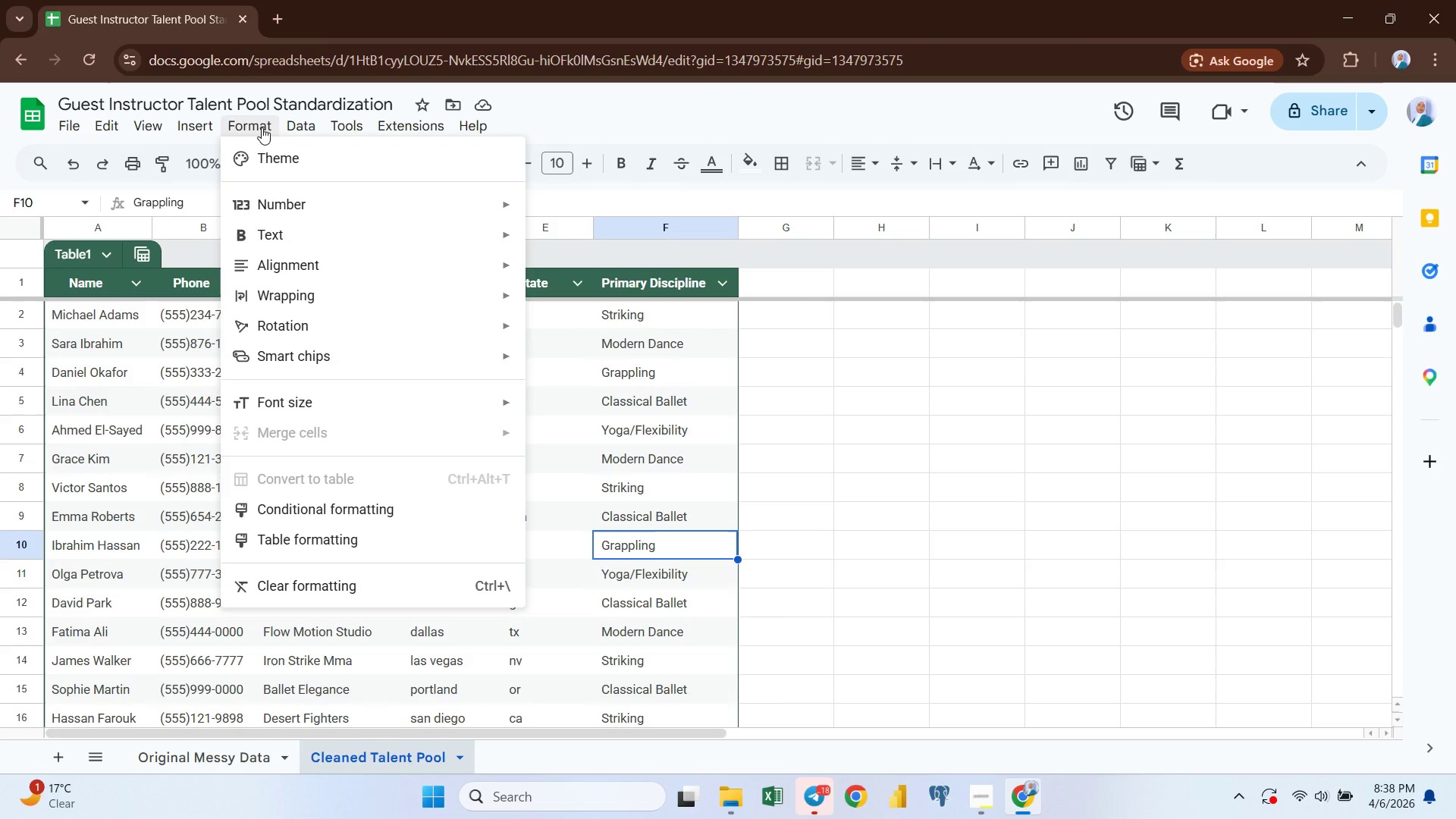 
key(Alt+Tab)